 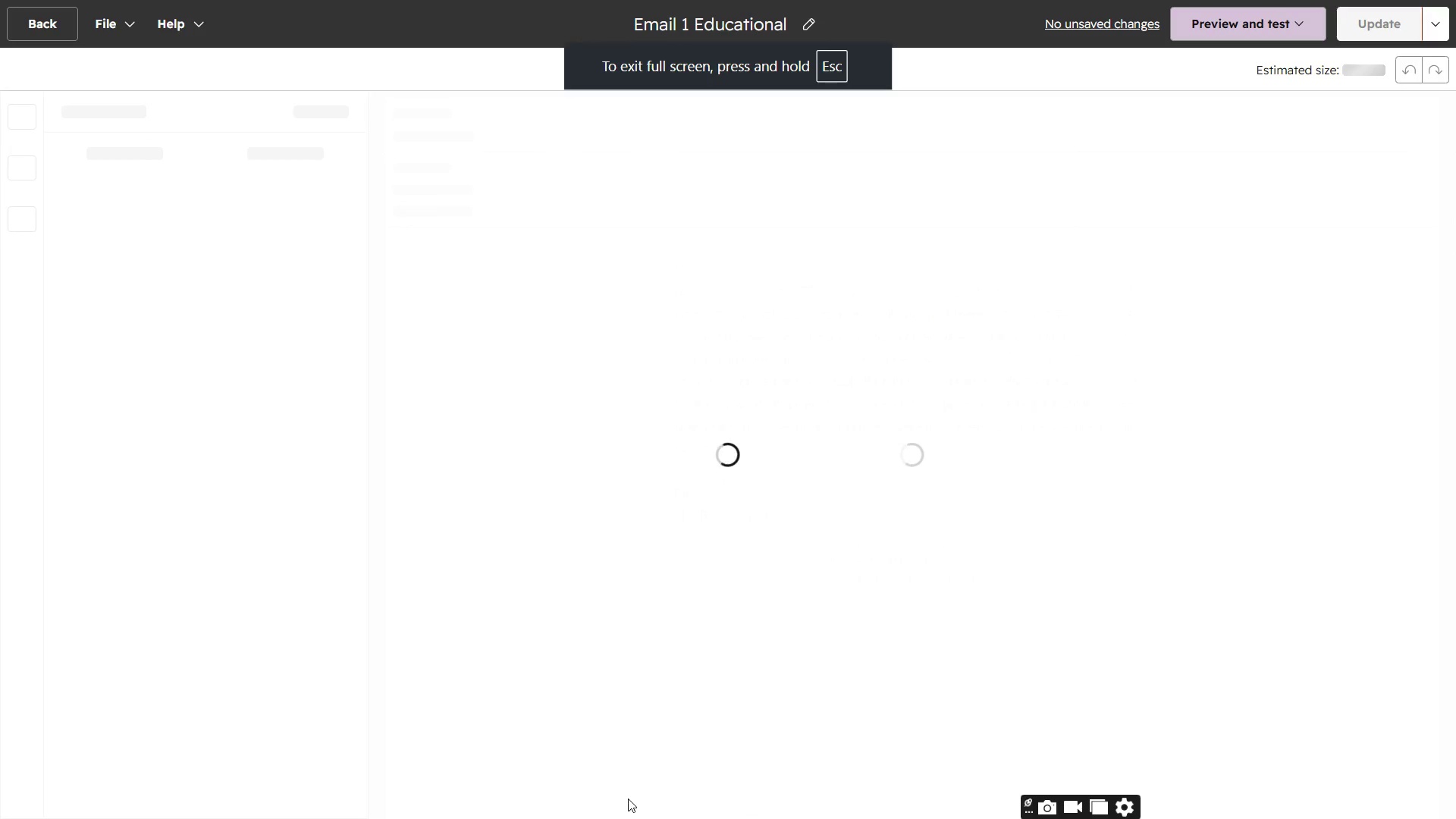 
key(Meta+PrintScreen)
 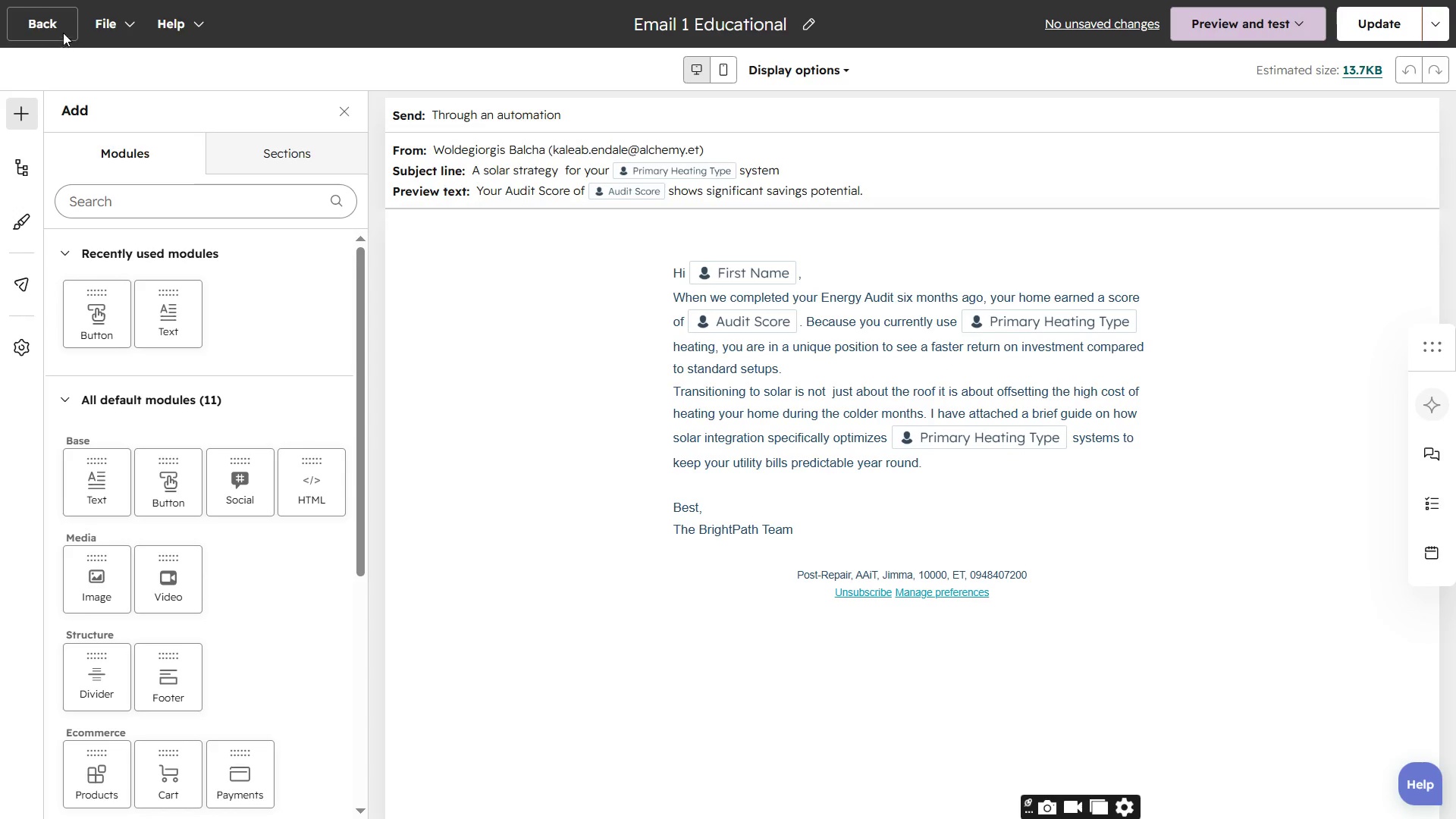 
left_click([63, 33])
 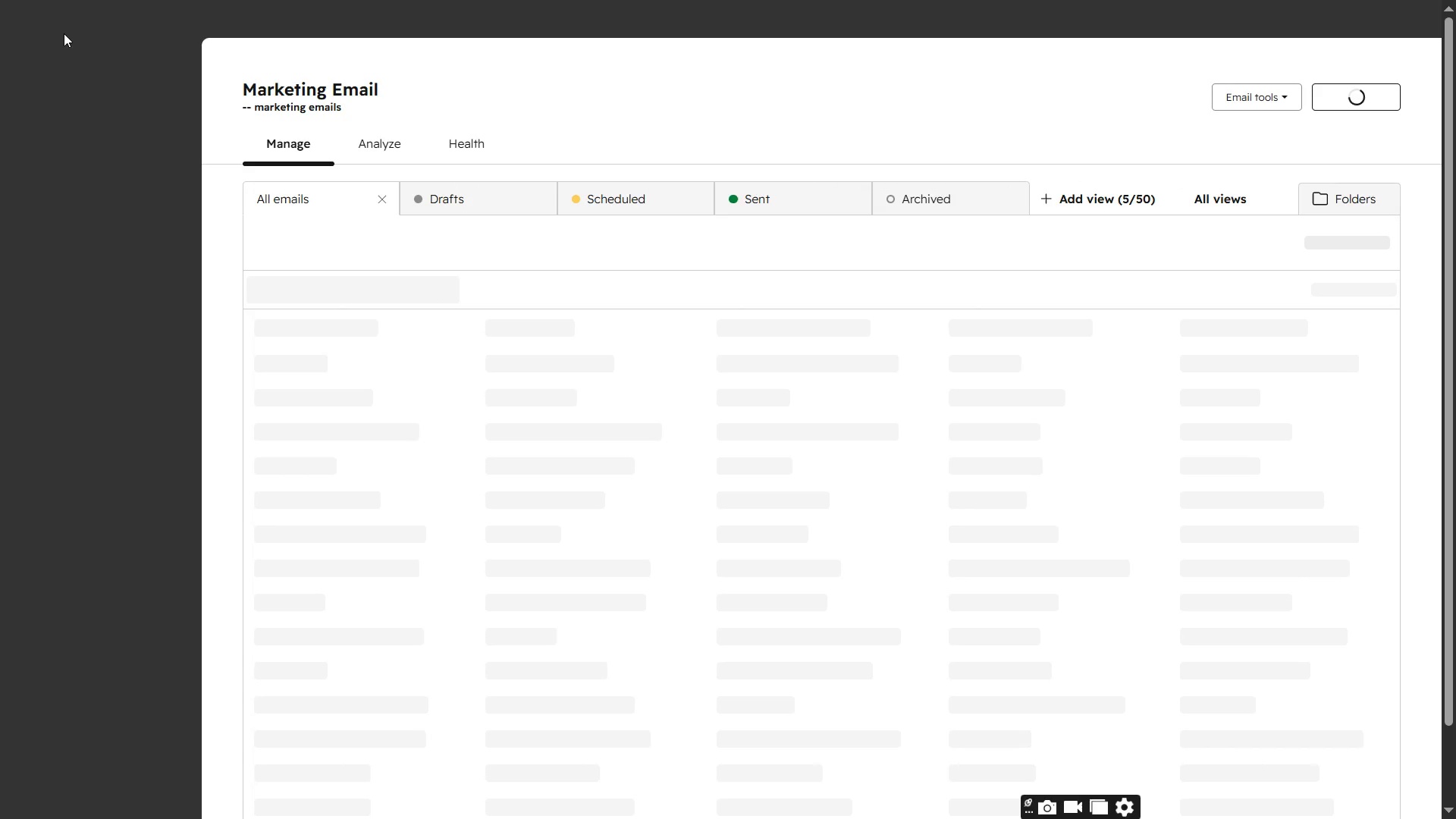 
wait(13.12)
 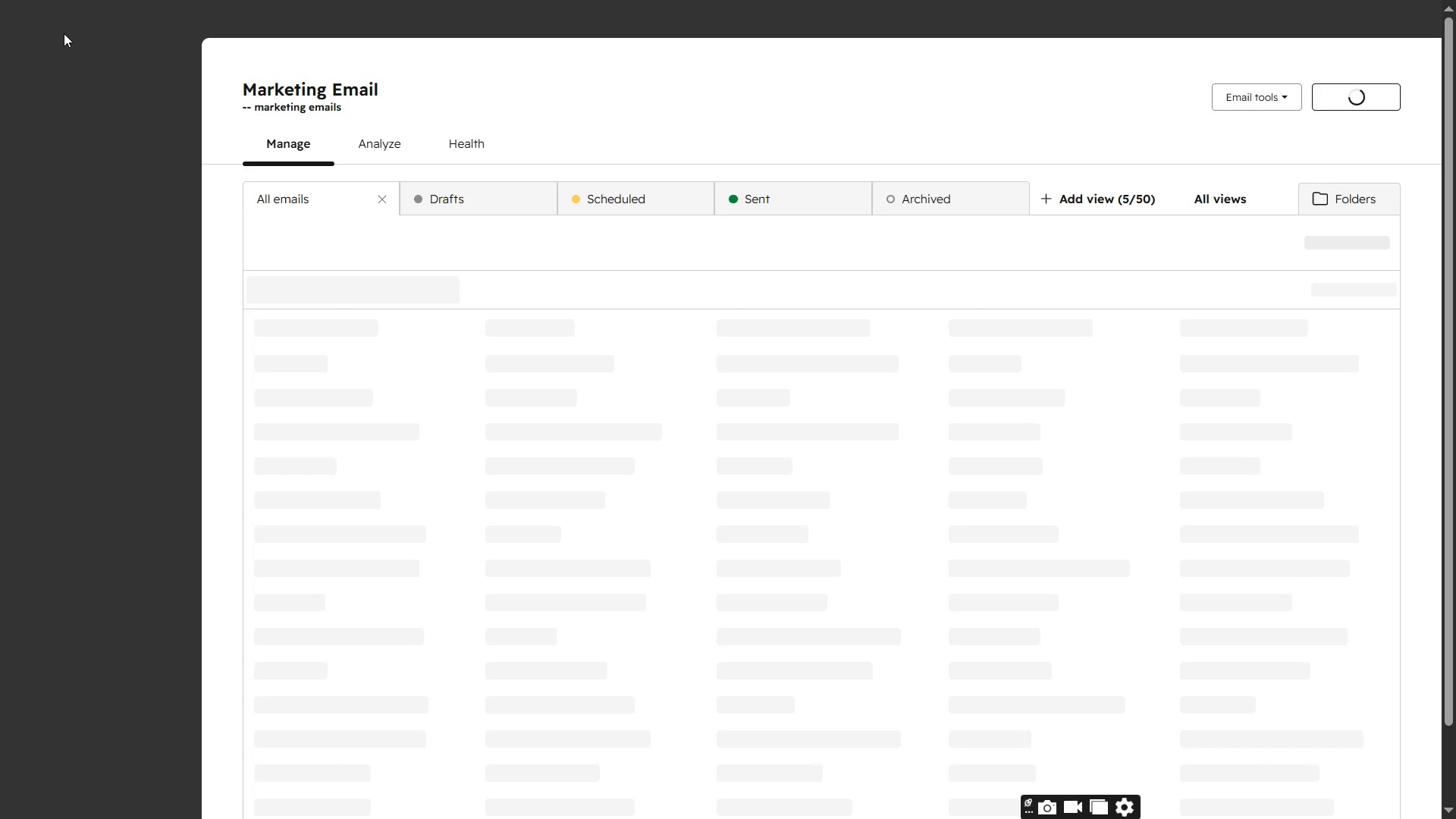 
left_click([526, 444])
 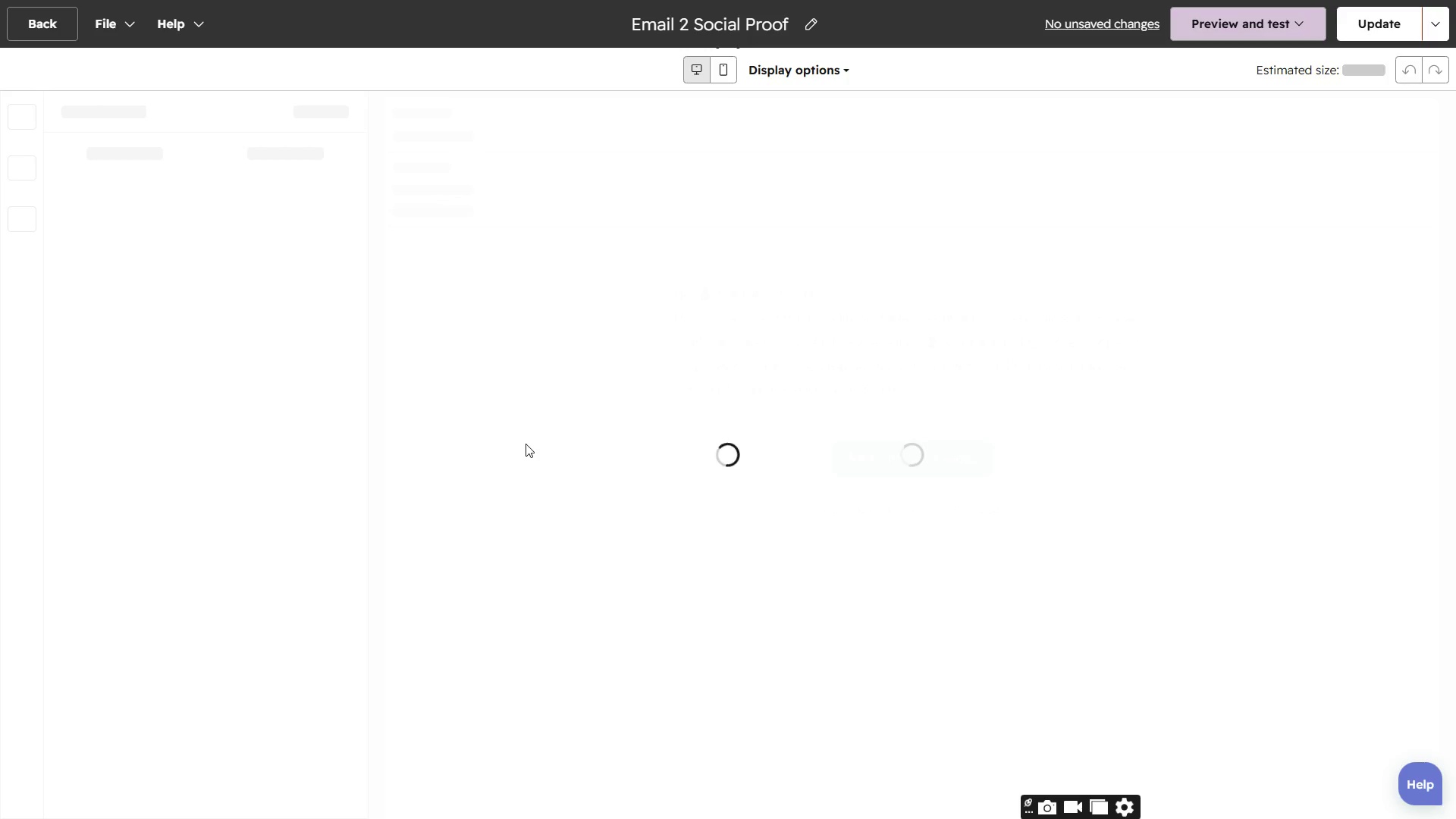 
wait(17.17)
 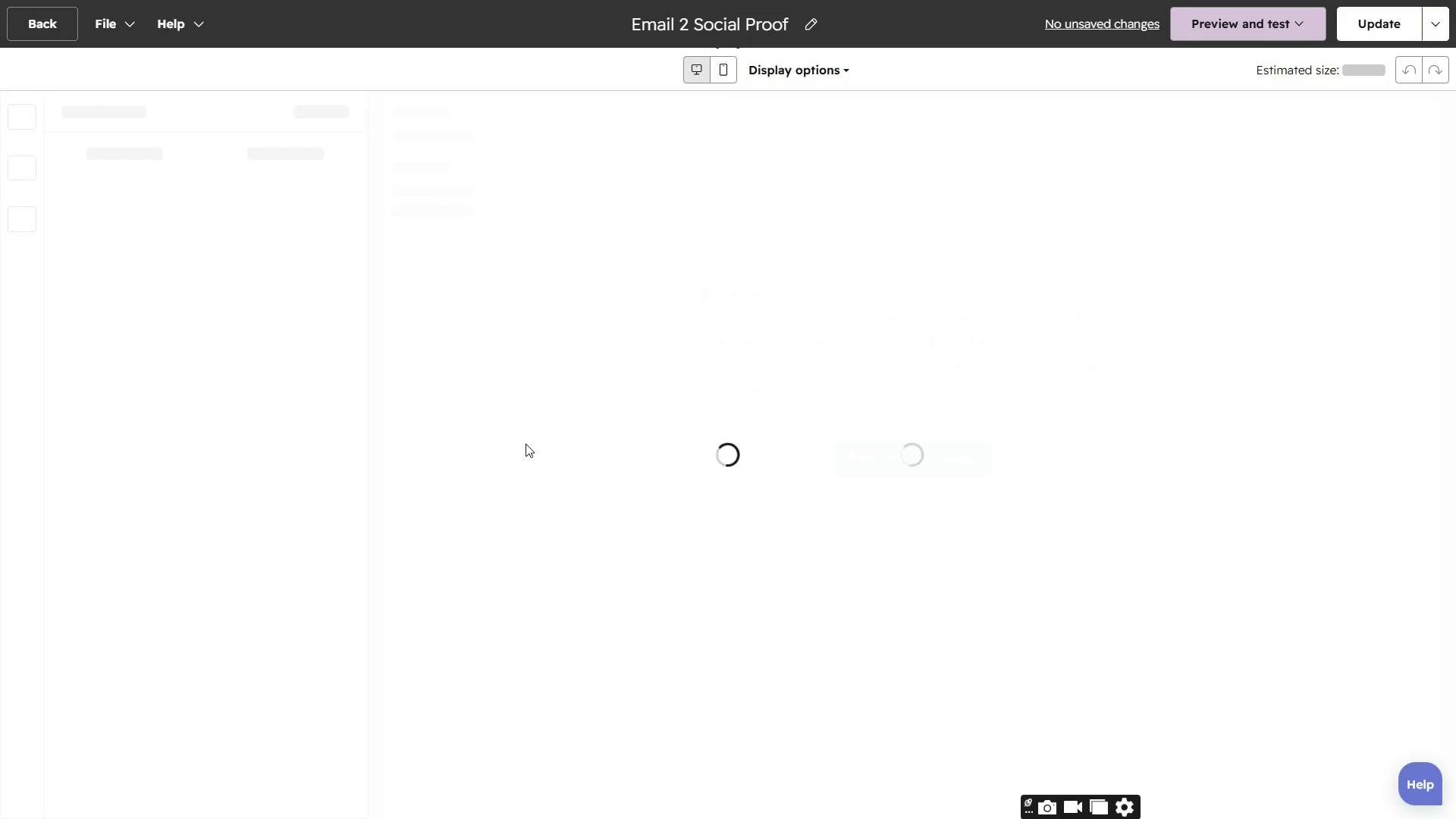 
key(Meta+MetaLeft)
 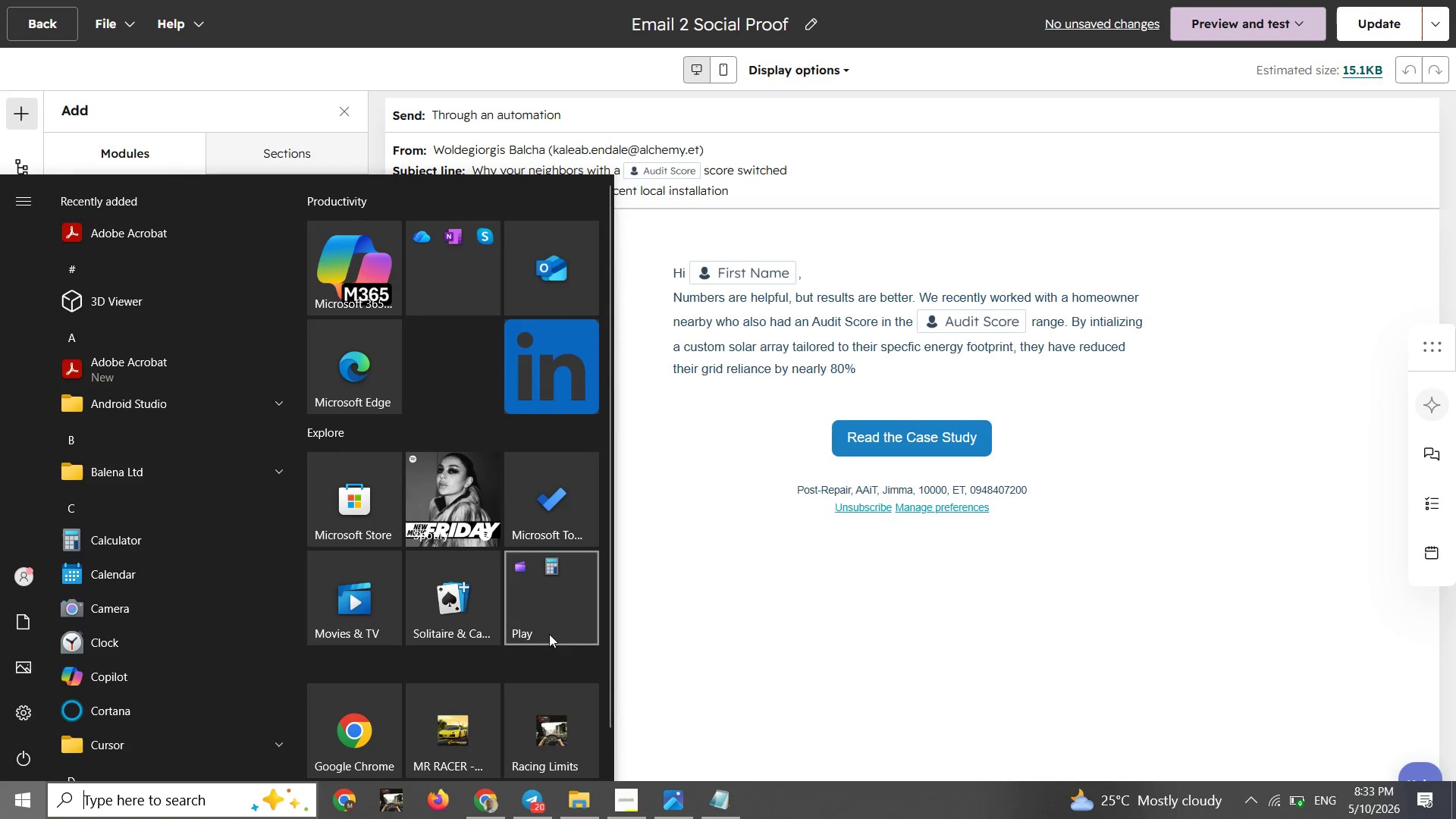 
left_click([841, 590])
 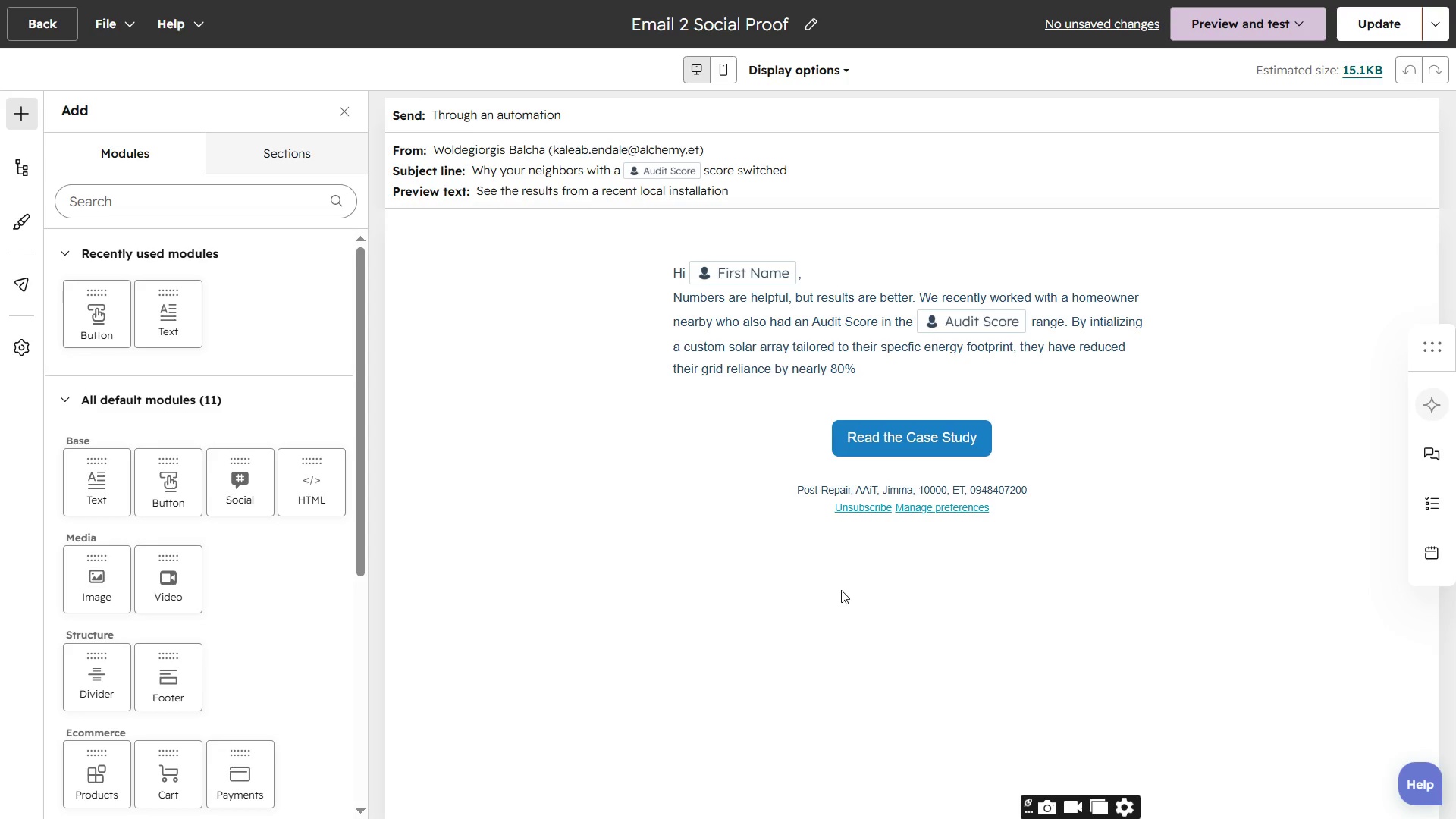 
key(Meta+MetaLeft)
 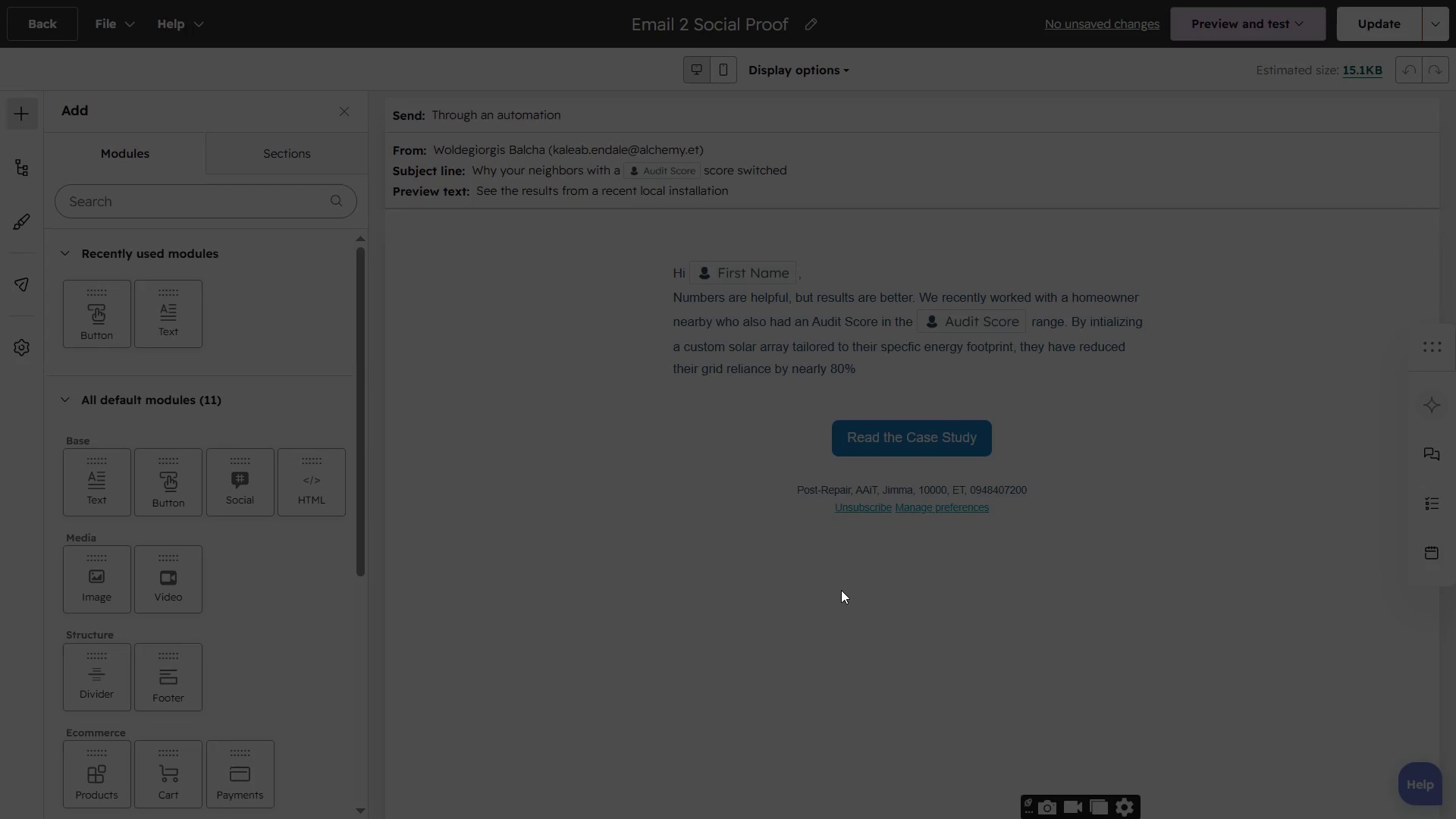 
key(Meta+PrintScreen)
 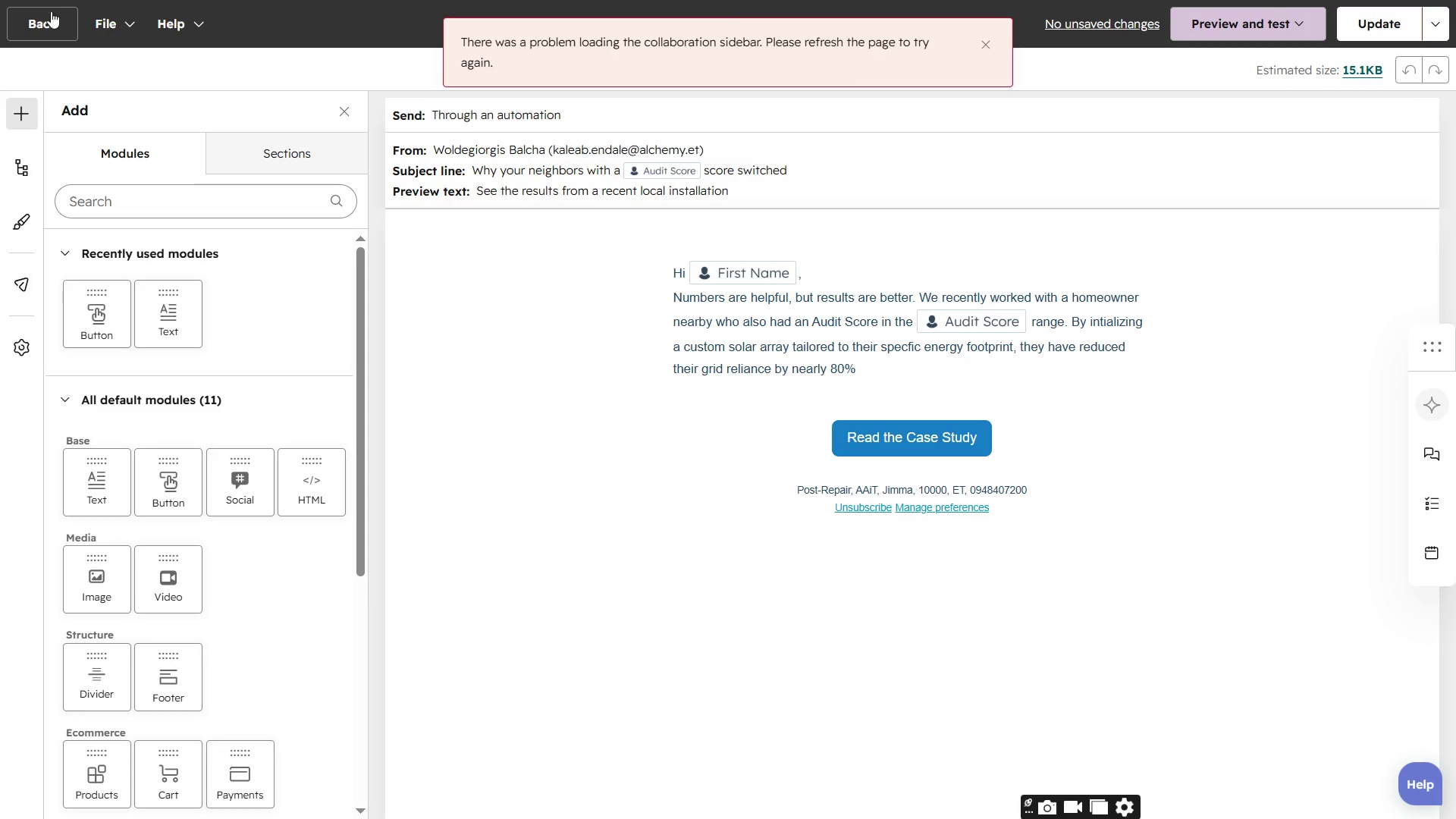 
left_click([35, 28])
 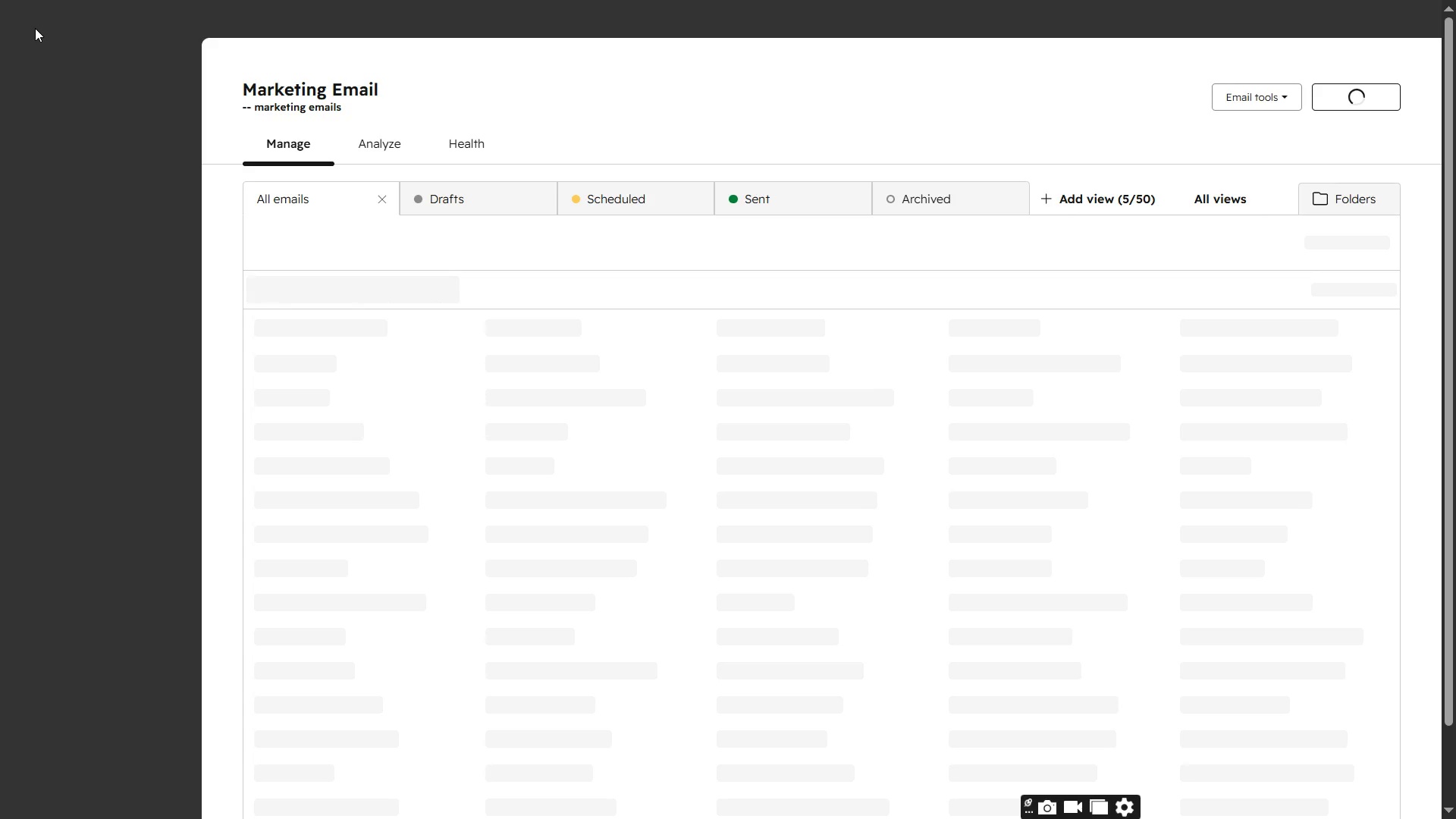 
wait(19.62)
 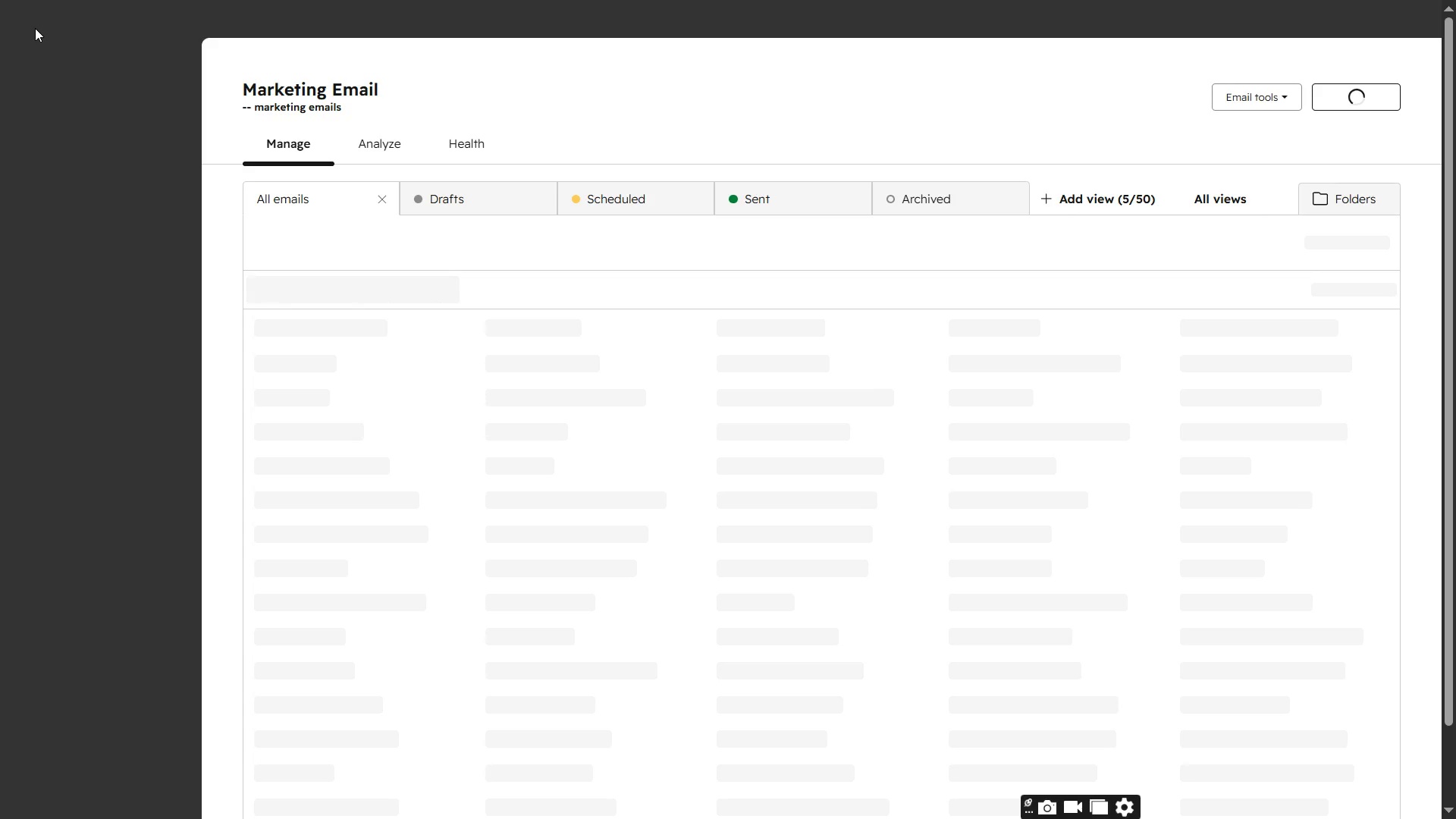 
left_click([347, 408])
 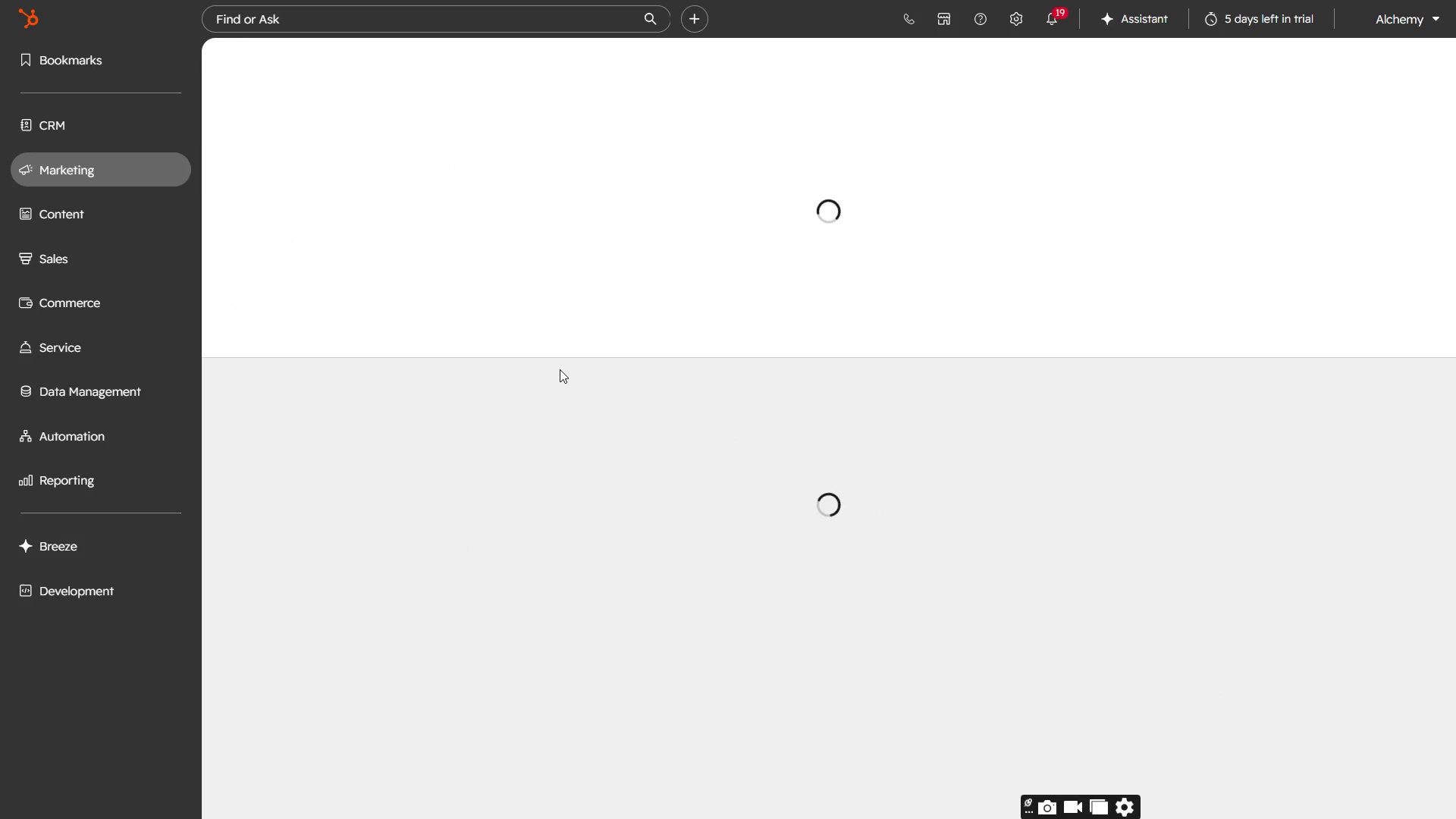 
wait(9.94)
 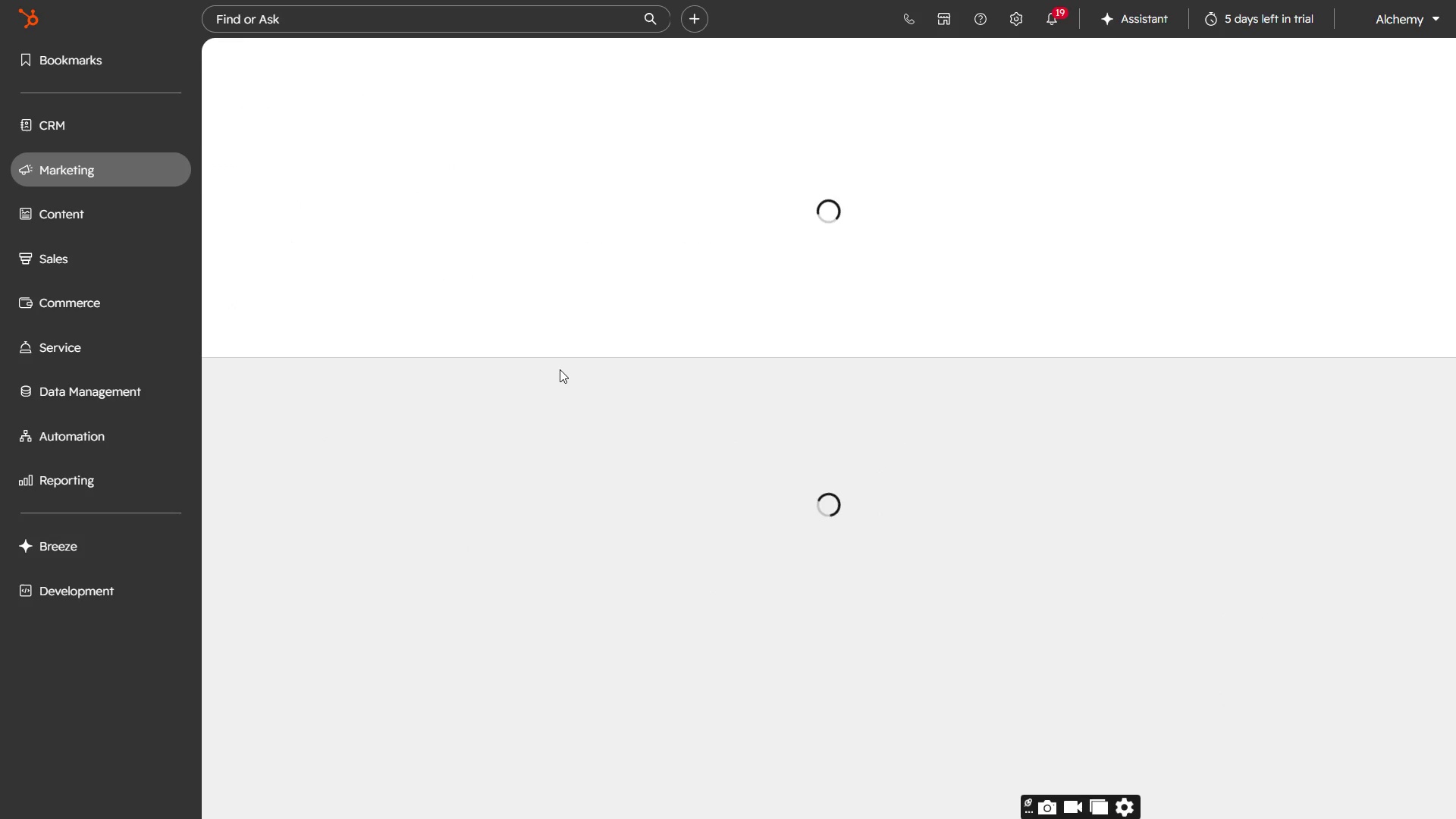 
left_click([1314, 98])
 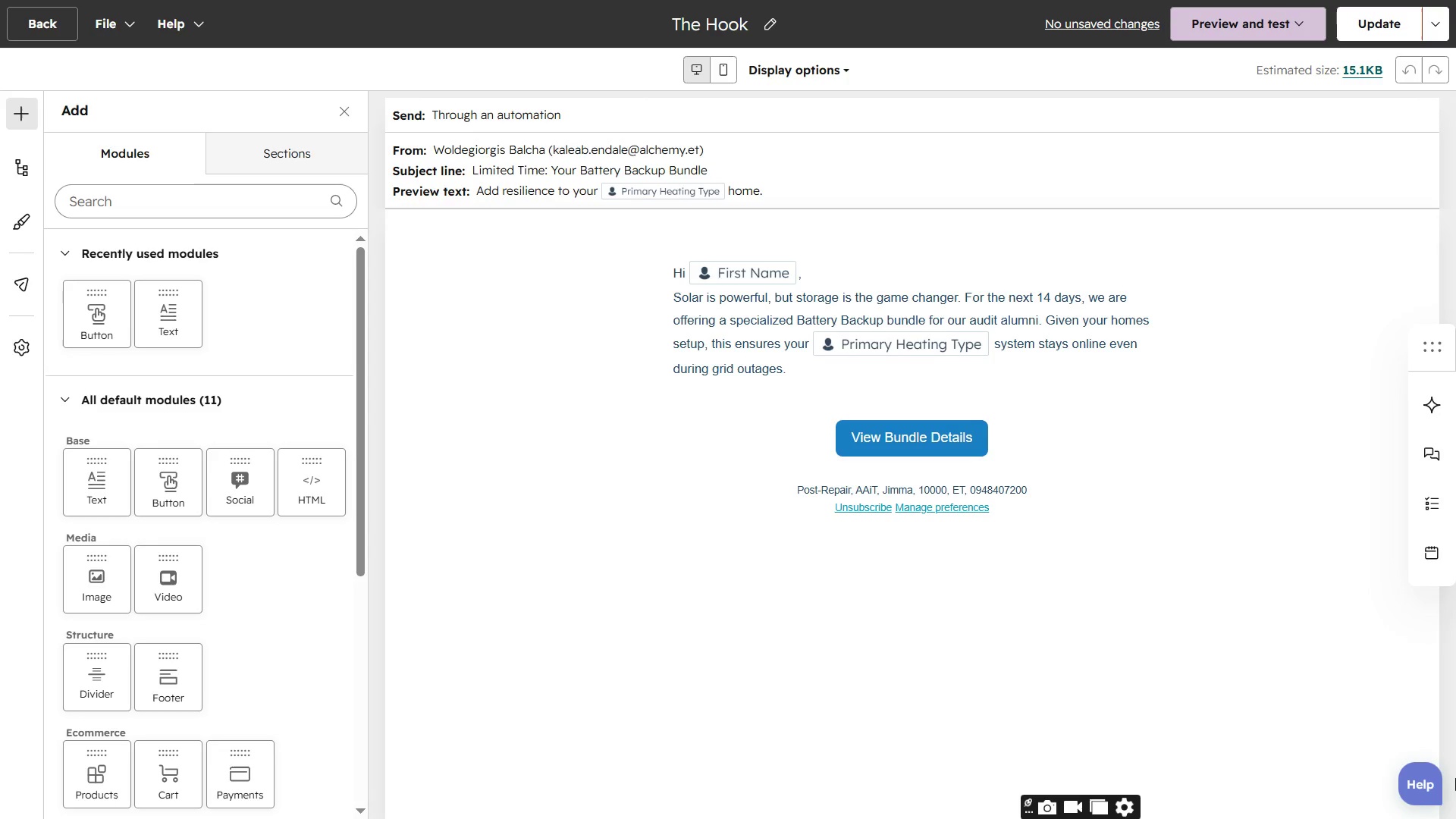 
wait(63.45)
 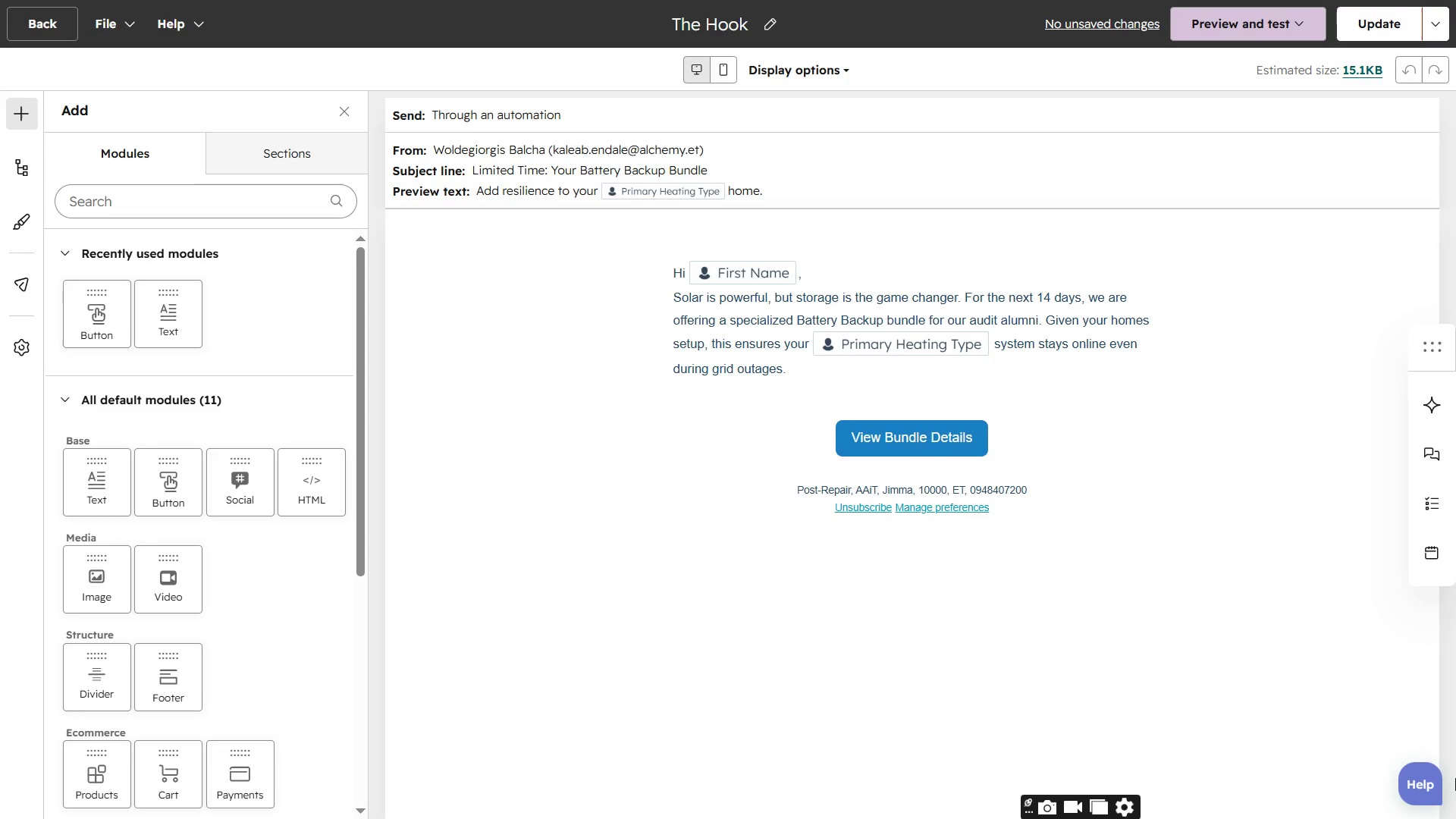 
key(F11)
 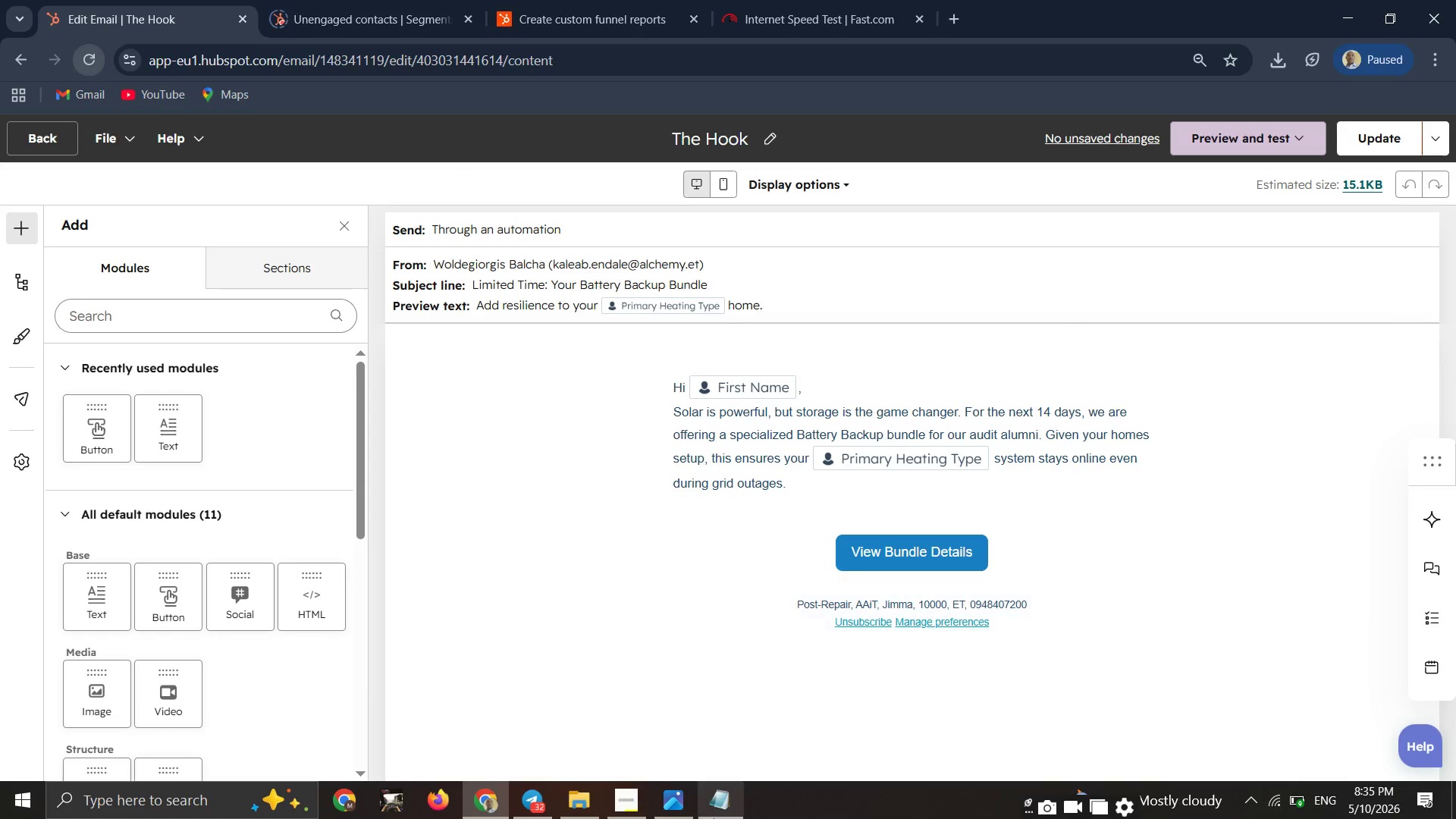 
wait(5.98)
 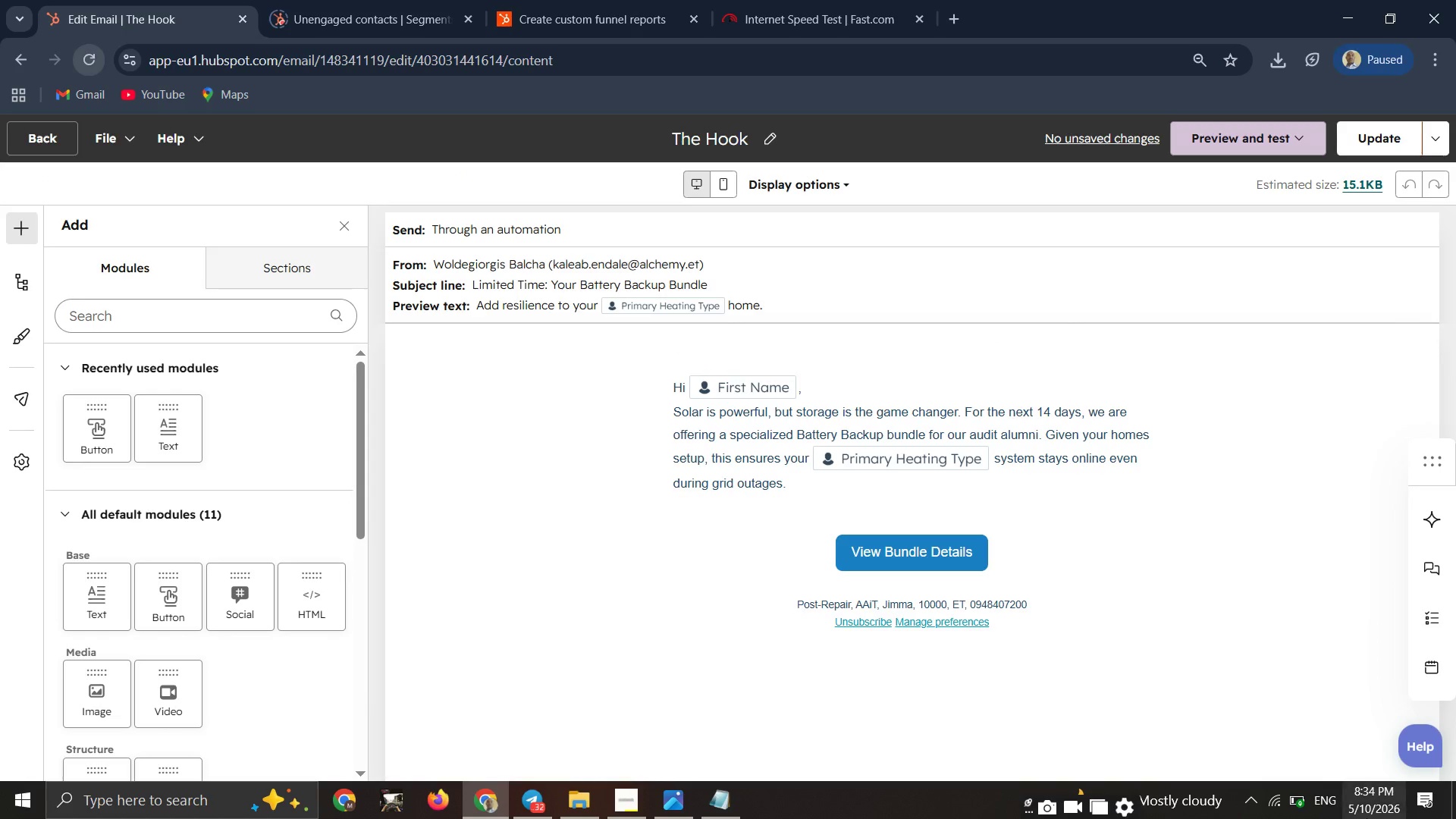 
left_click([573, 802])
 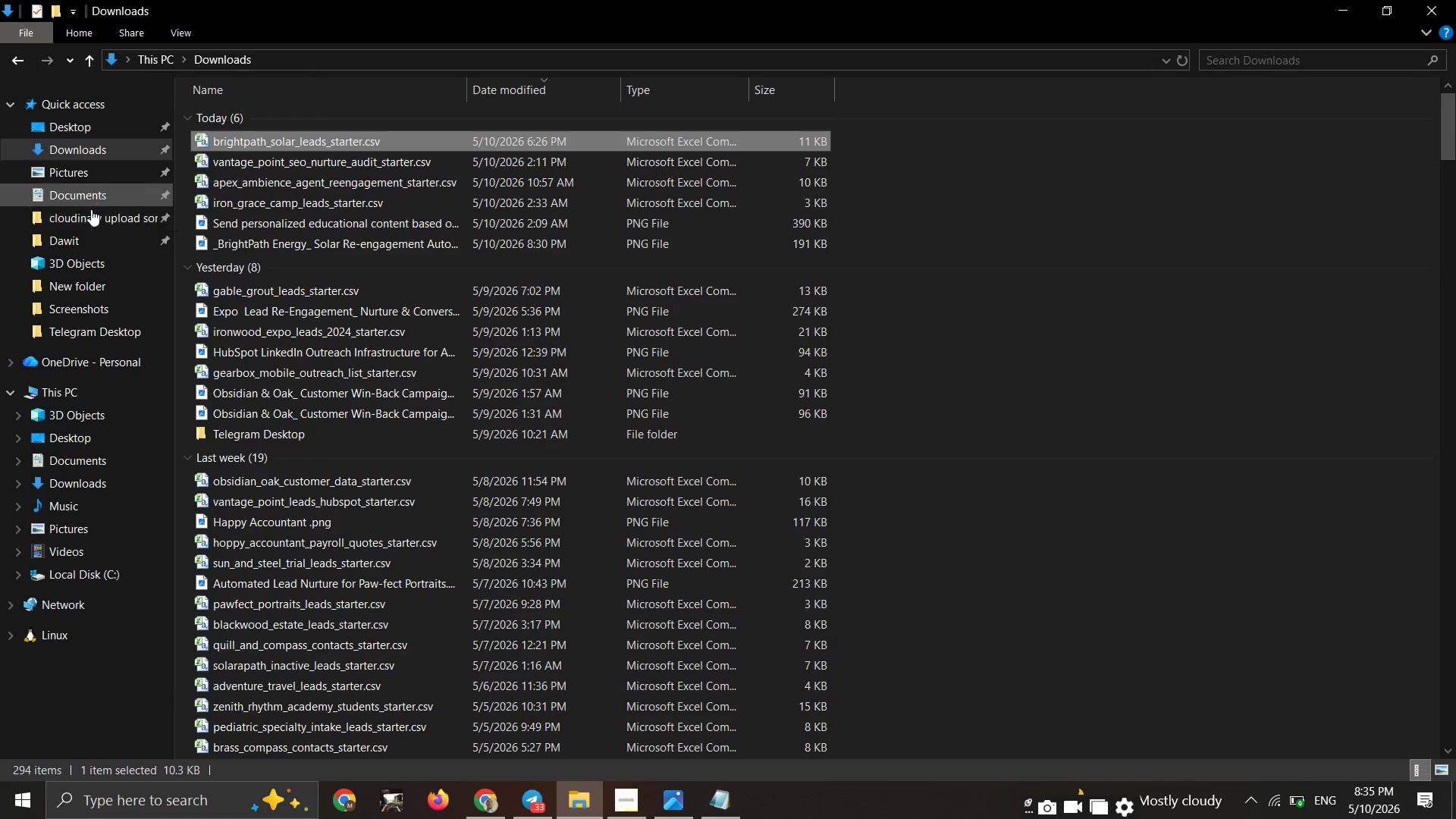 
left_click([64, 300])
 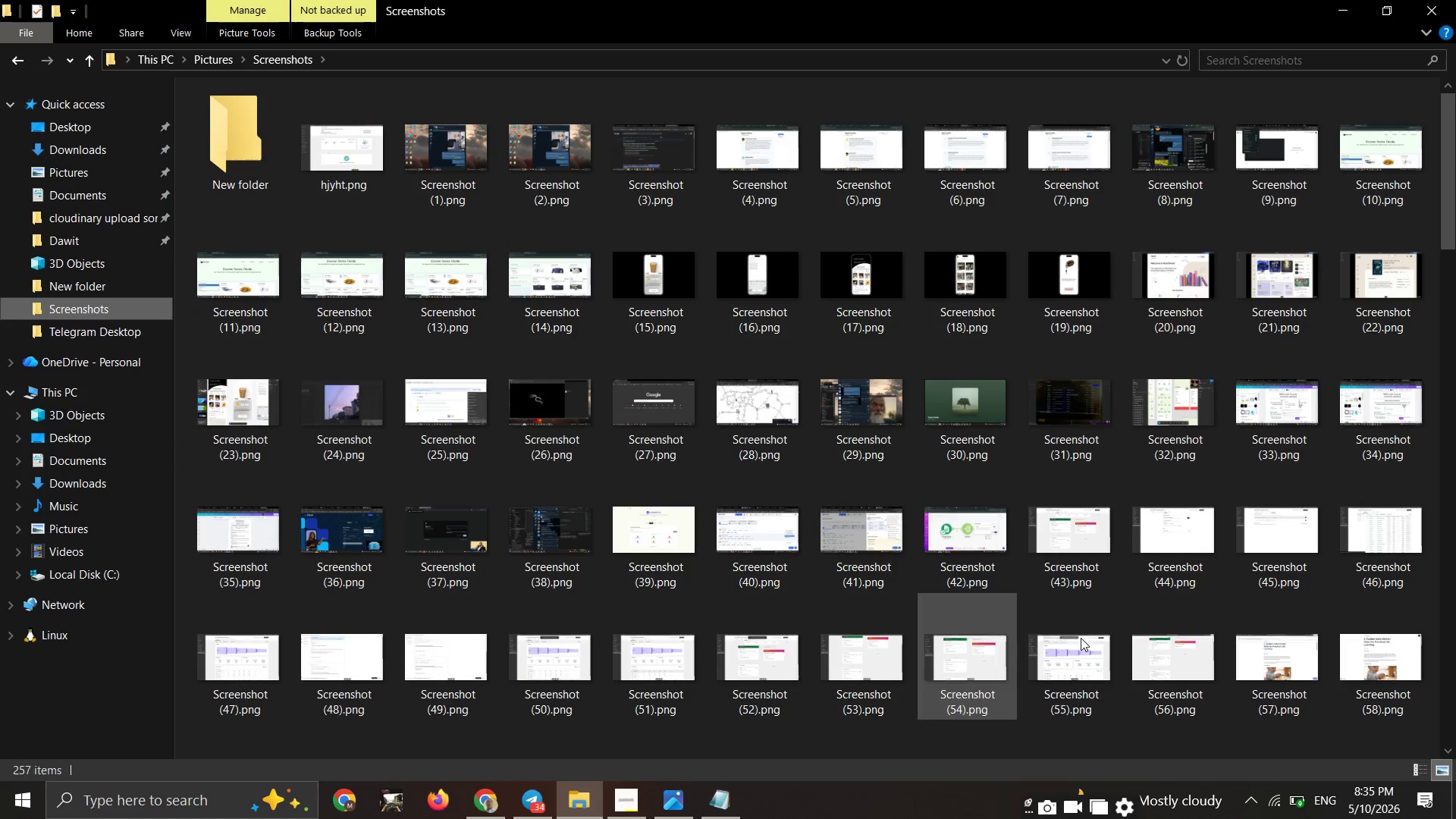 
left_click_drag(start_coordinate=[1454, 627], to_coordinate=[1447, 638])
 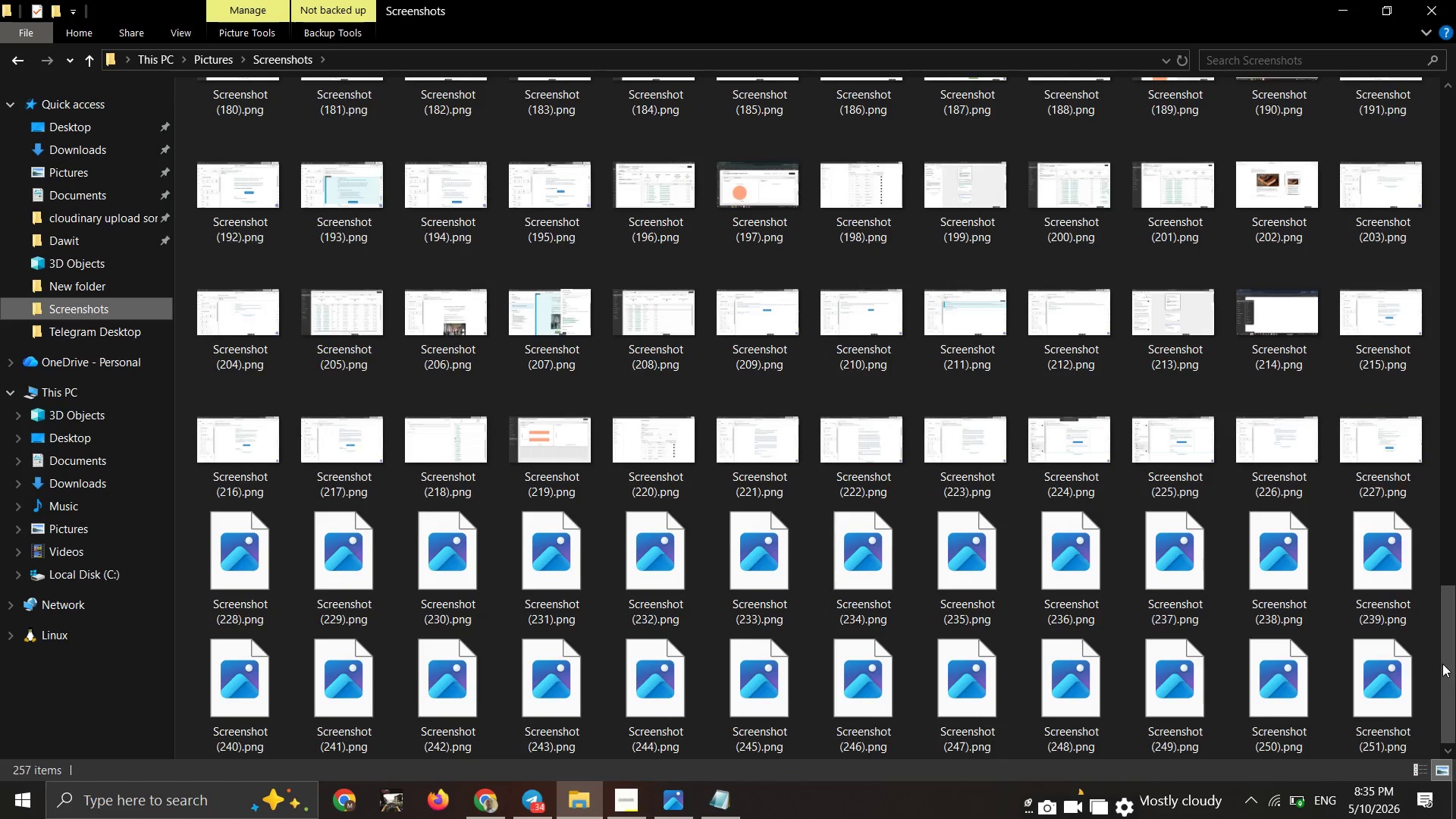 
scroll: coordinate [1453, 588], scroll_direction: down, amount: 8.0
 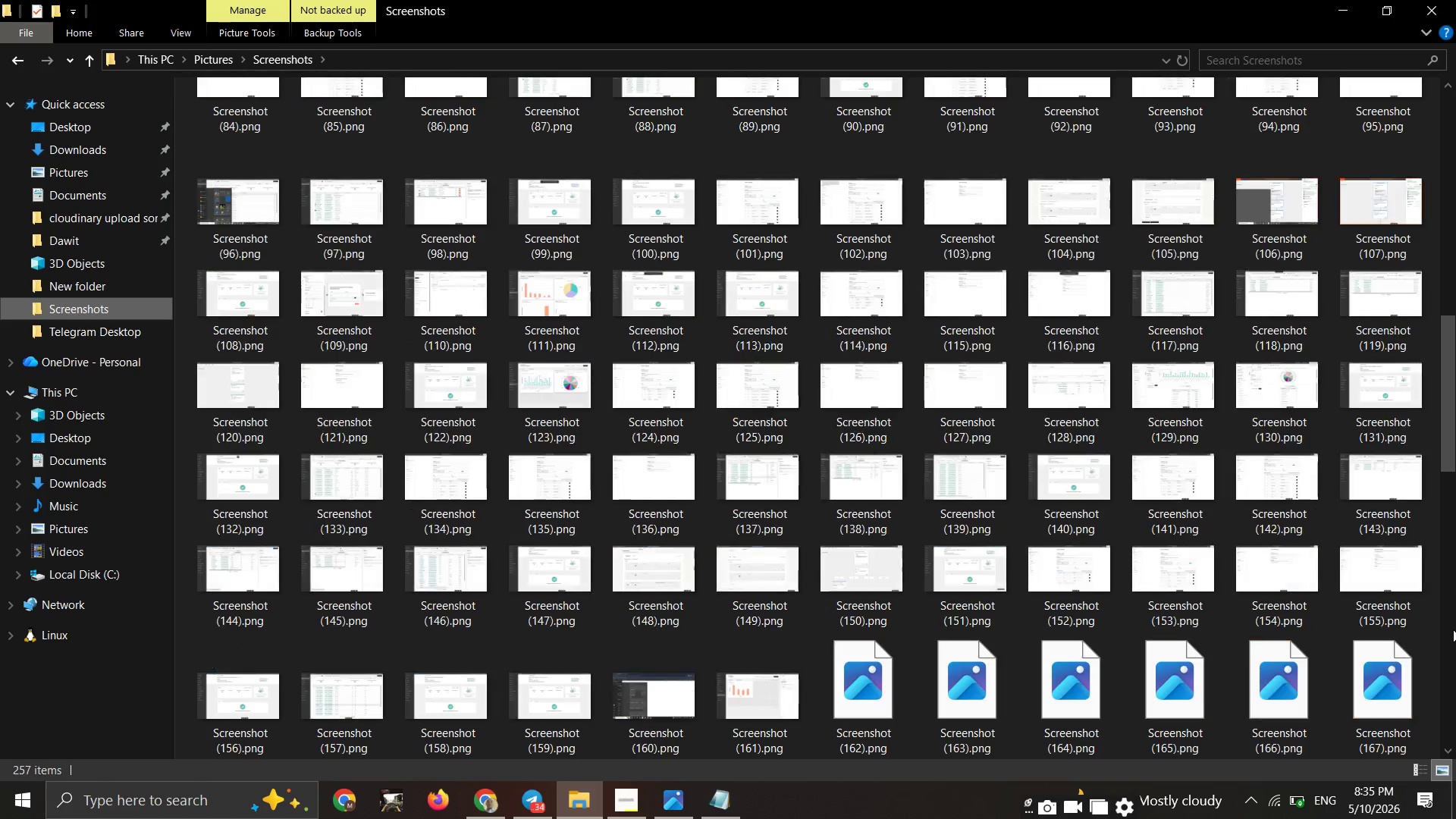 
left_click_drag(start_coordinate=[1442, 650], to_coordinate=[1442, 665])
 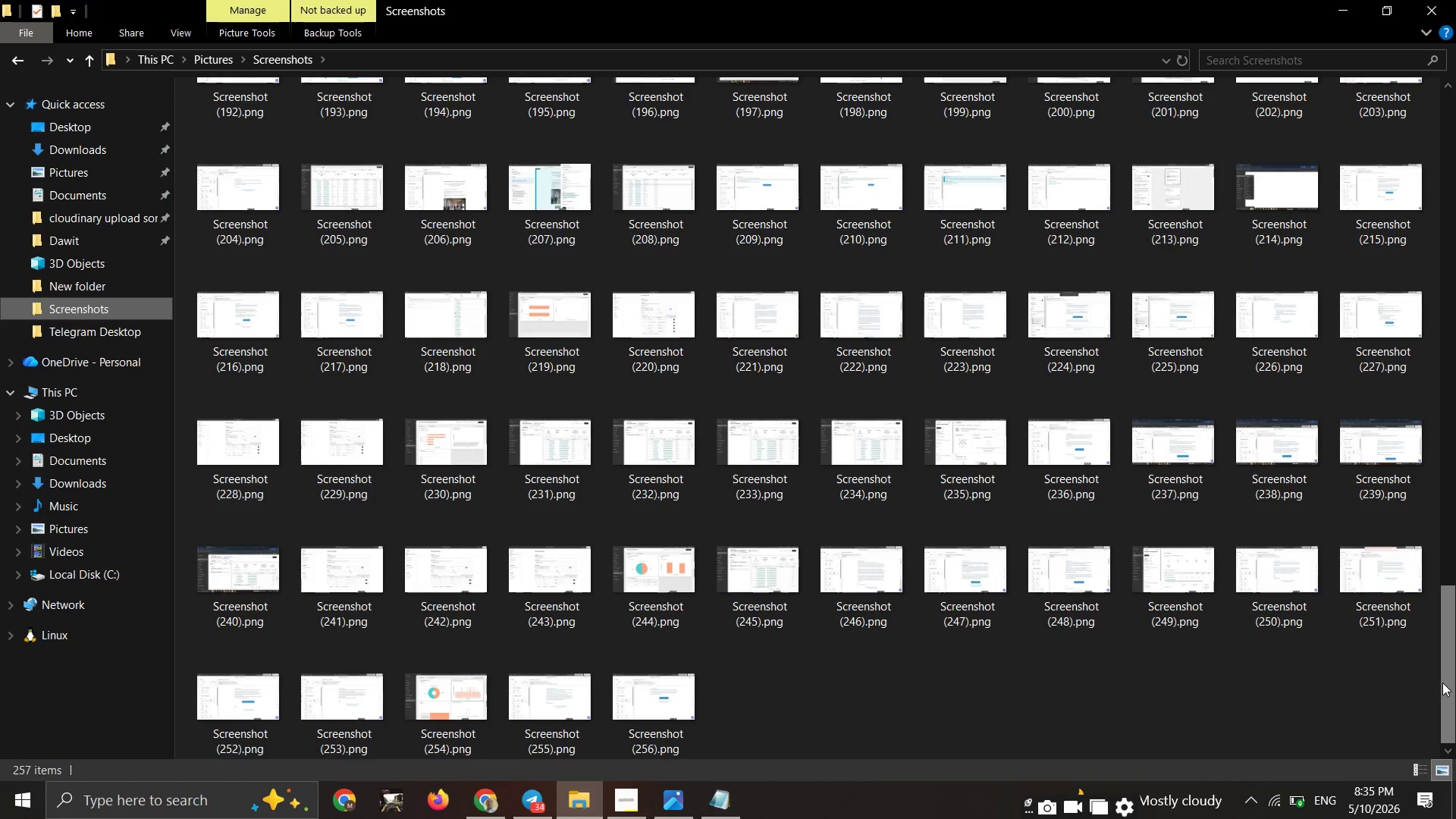 
left_click_drag(start_coordinate=[1442, 667], to_coordinate=[1442, 679])
 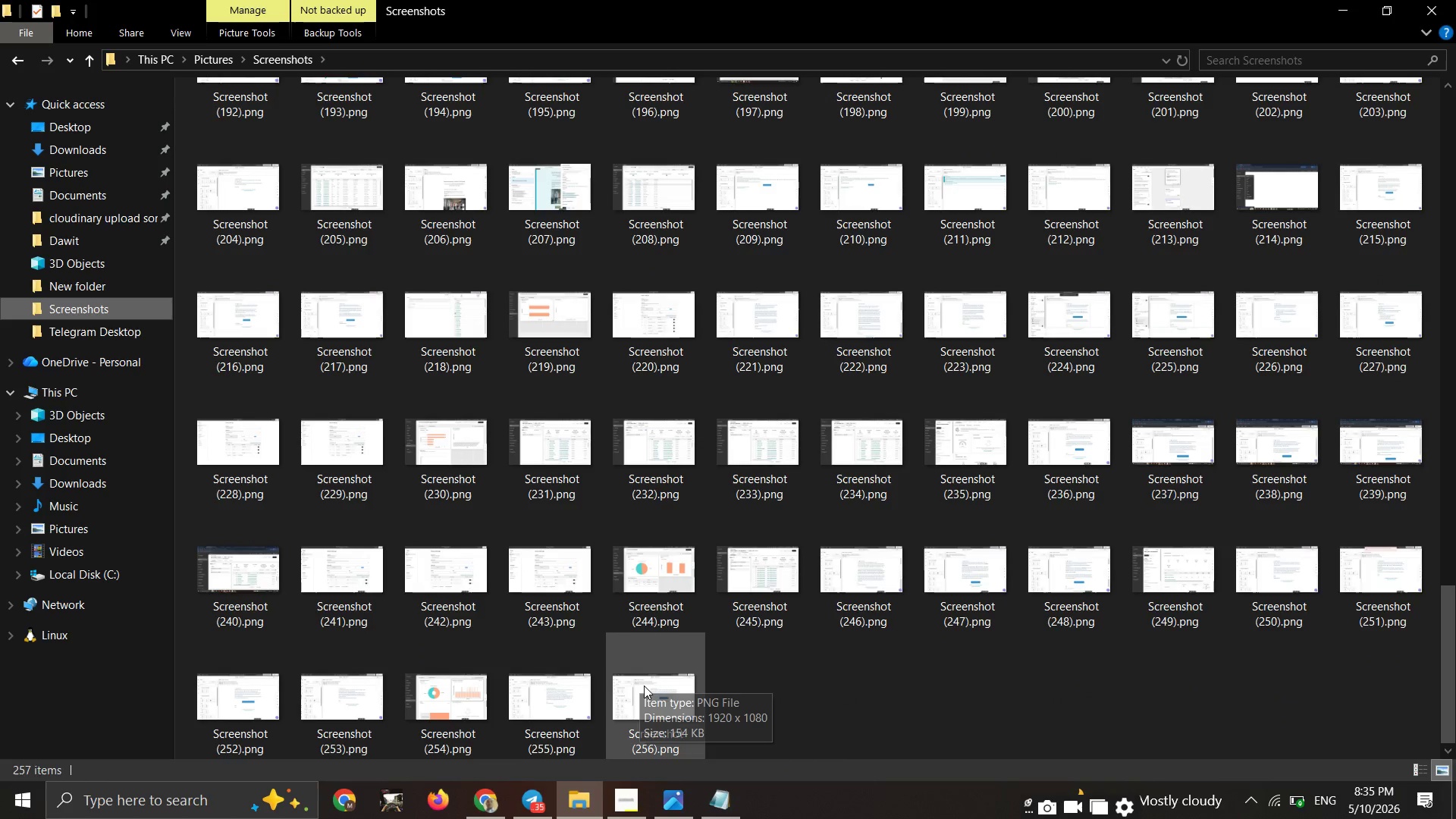 
left_click([646, 689])
 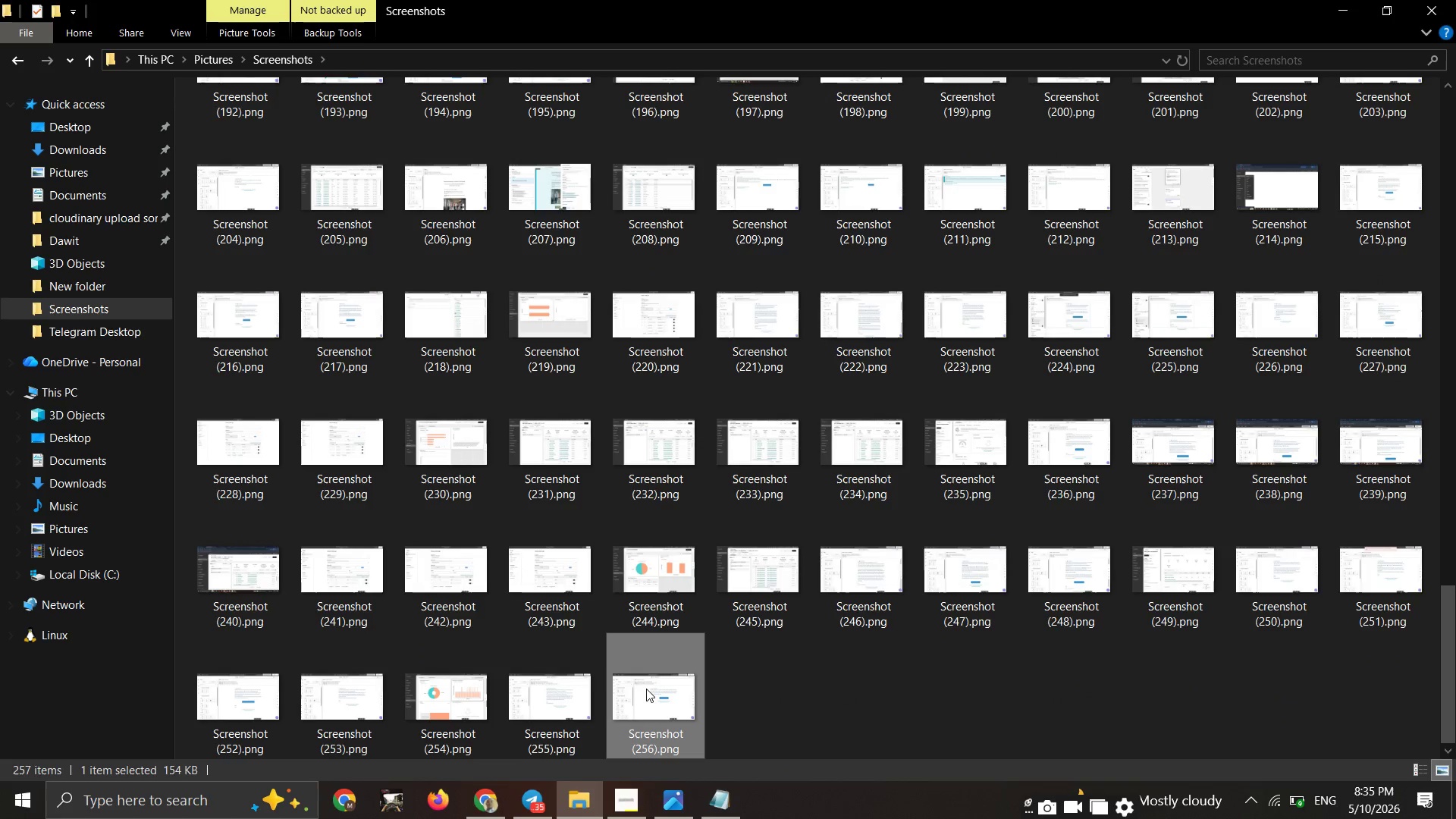 
left_click([646, 689])
 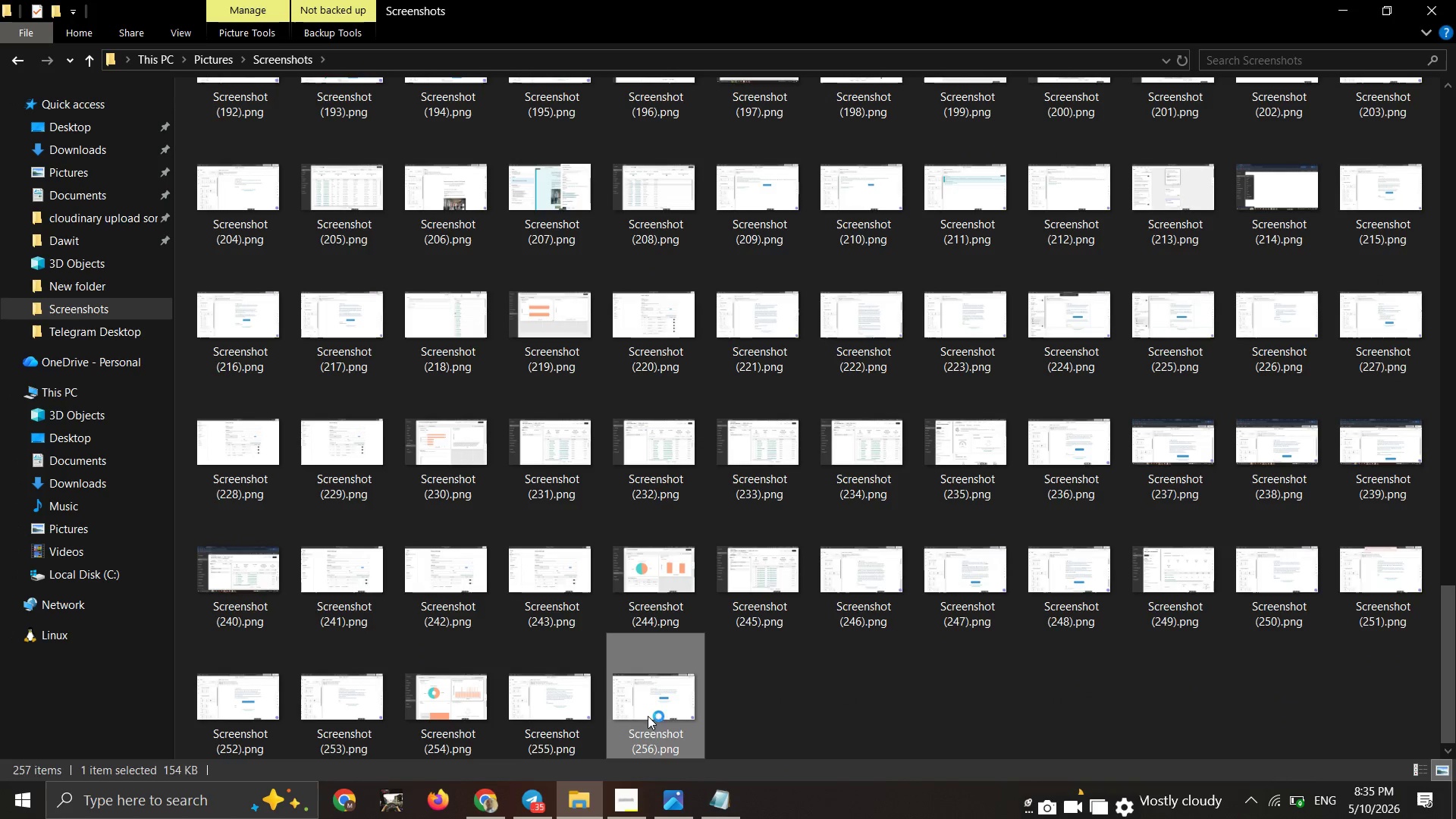 
double_click([646, 689])
 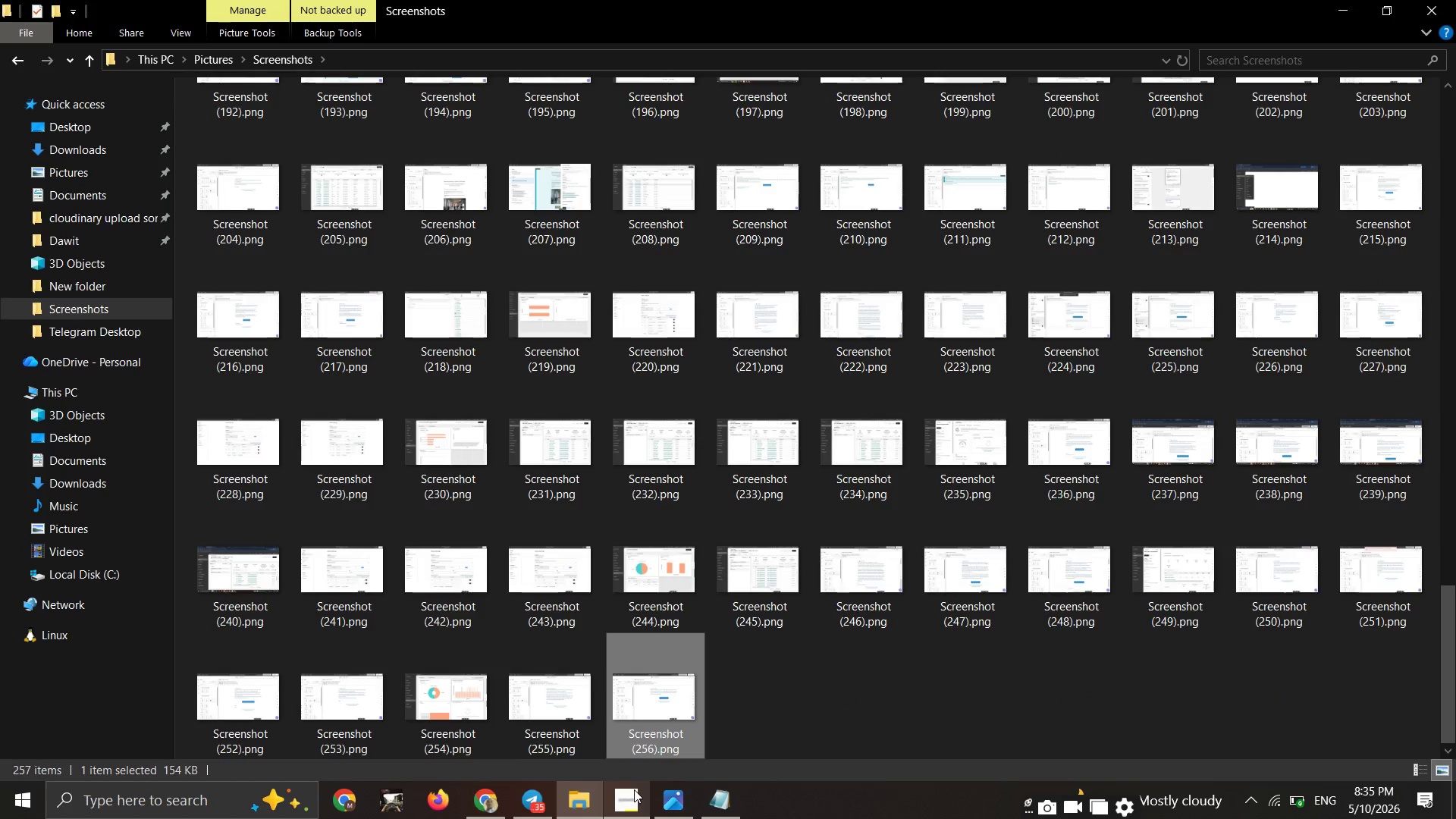 
left_click([629, 799])
 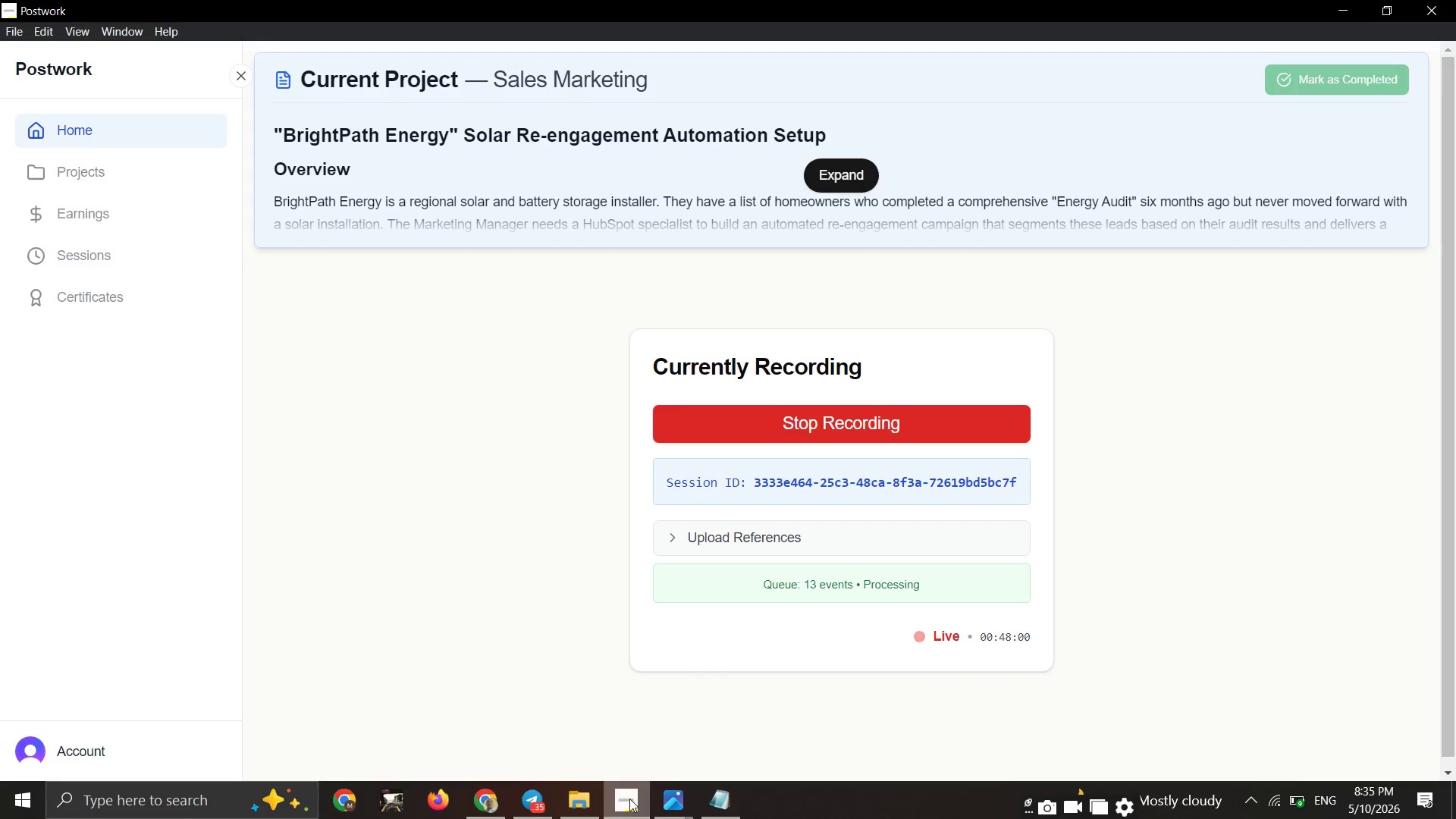 
left_click([629, 799])
 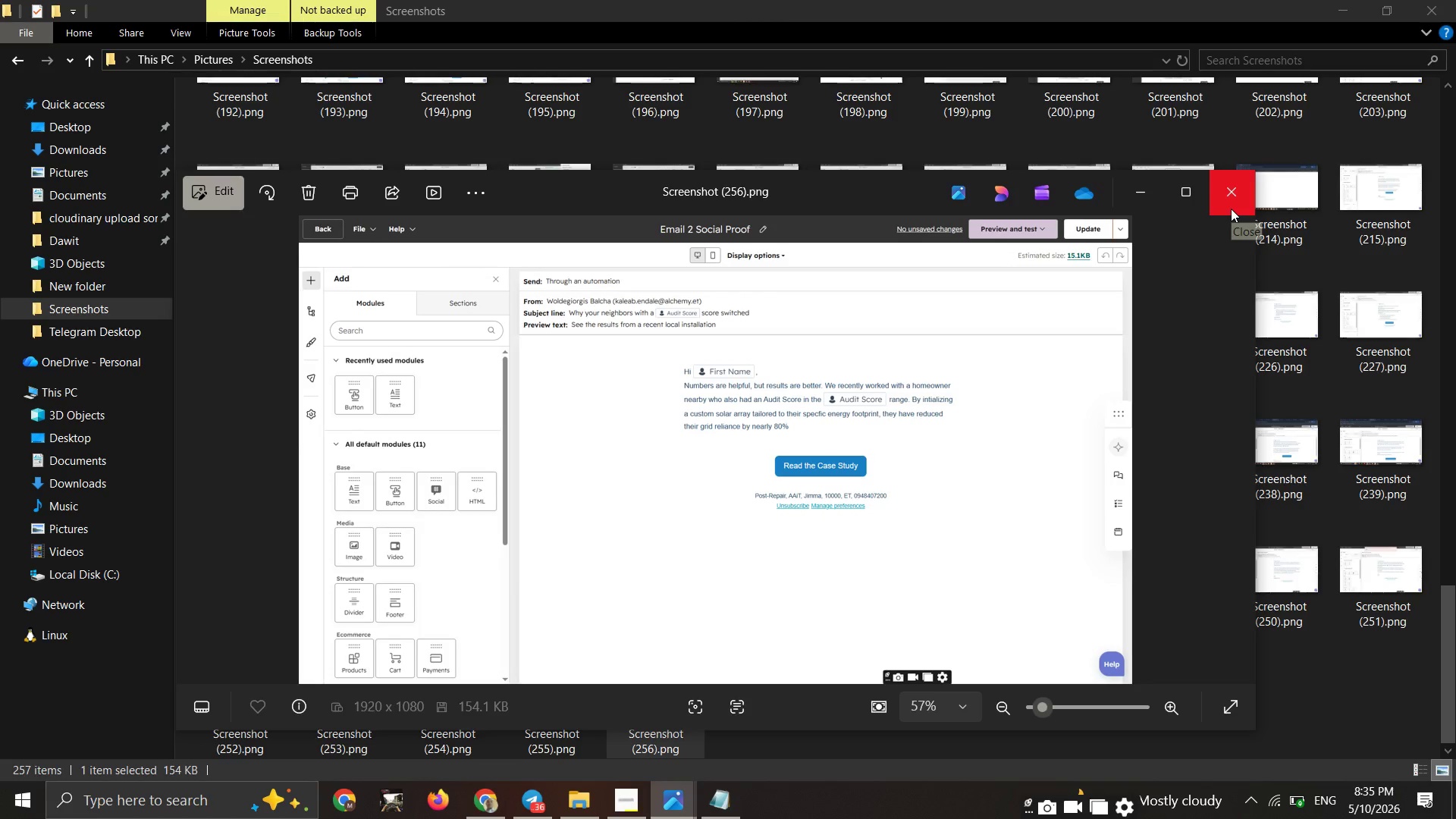 
wait(5.8)
 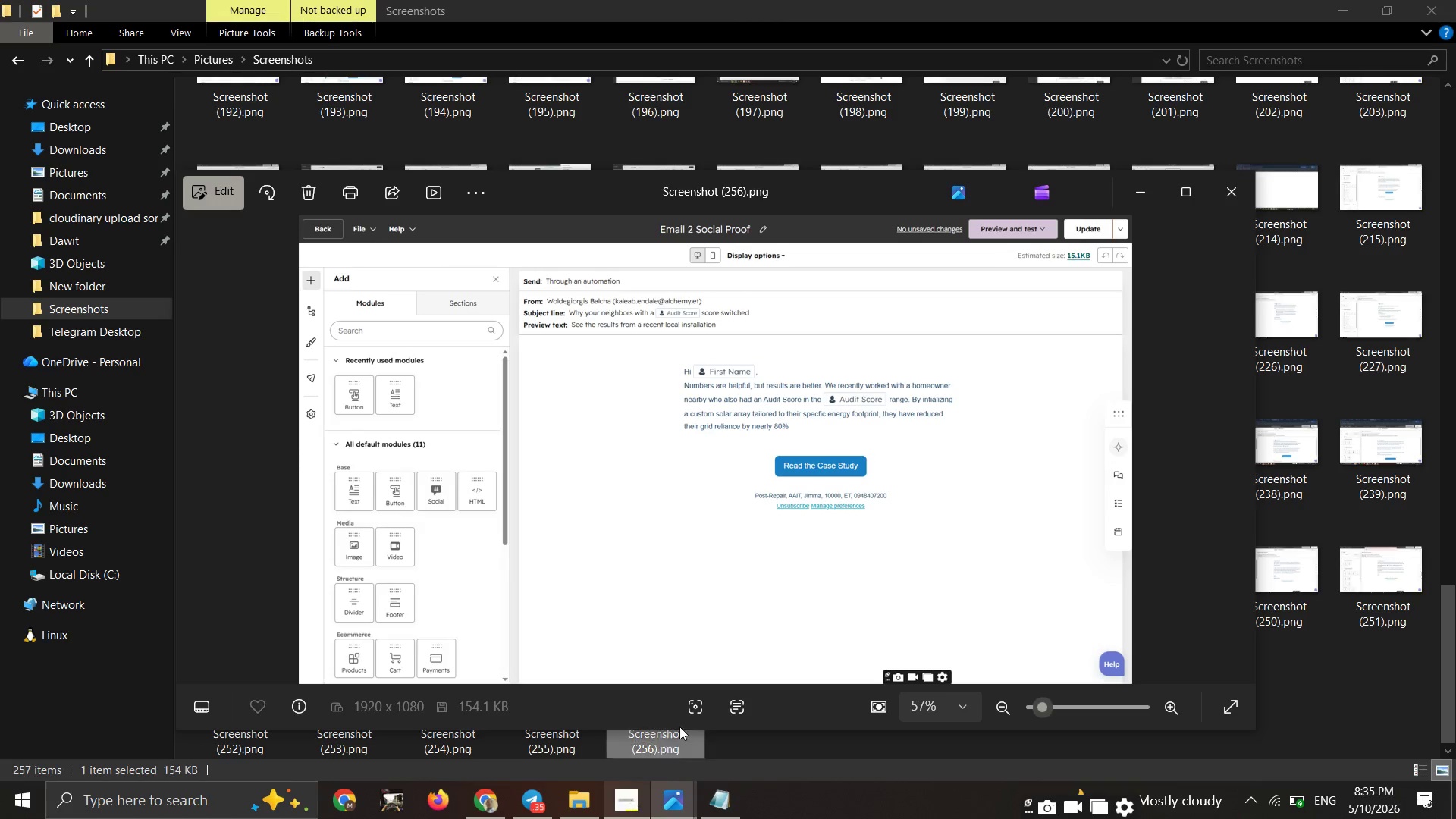 
left_click([1231, 209])
 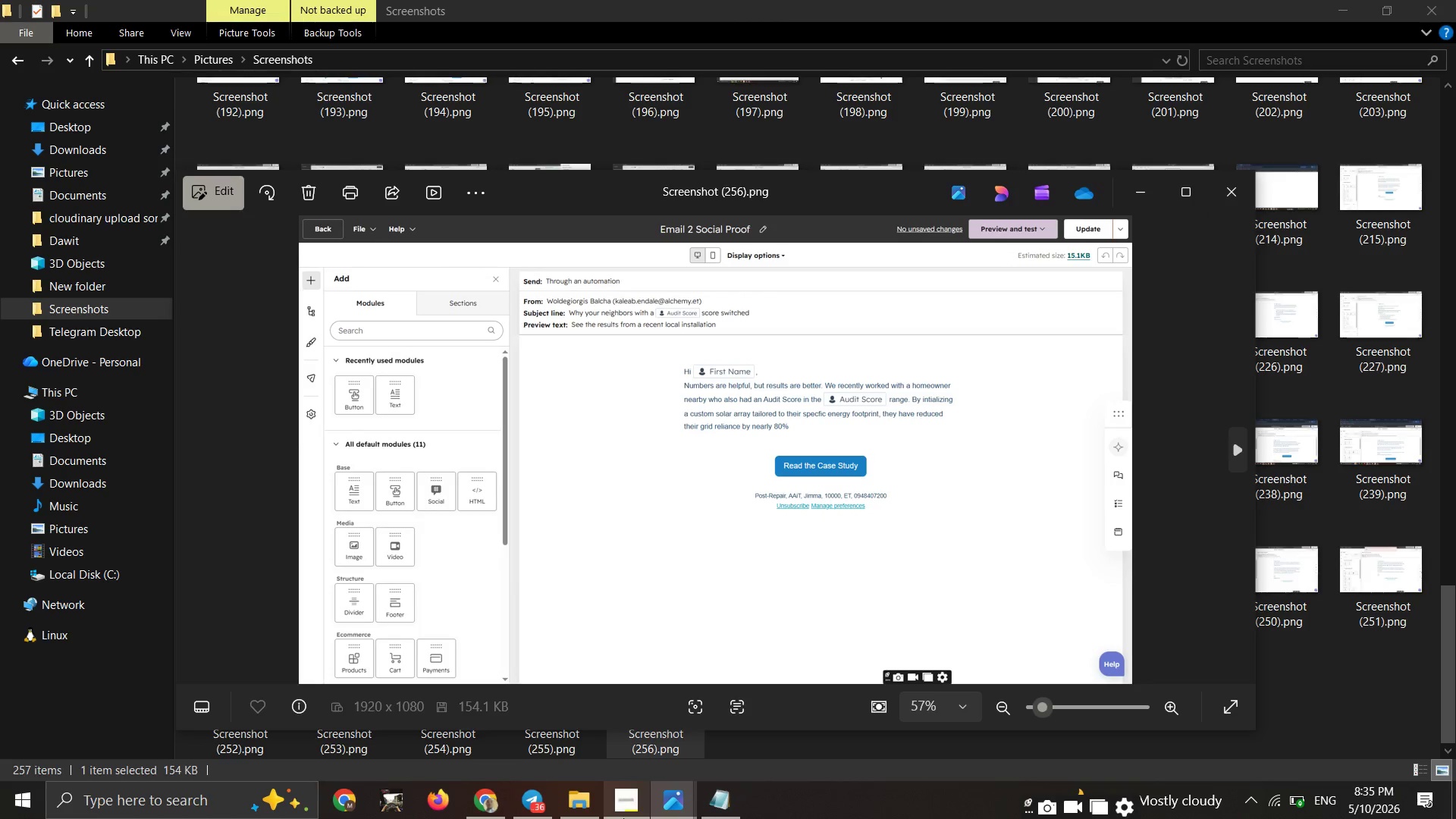 
left_click([634, 814])